 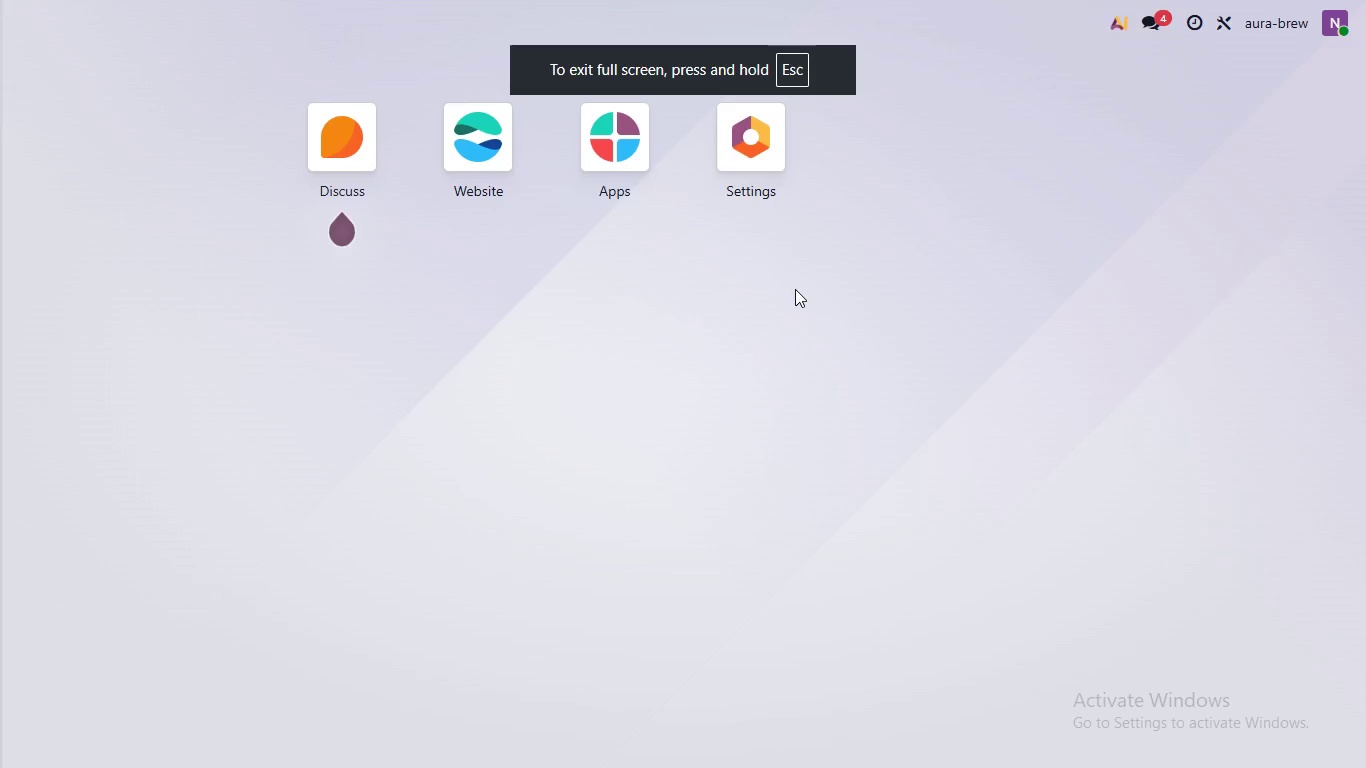 
left_click([634, 148])
 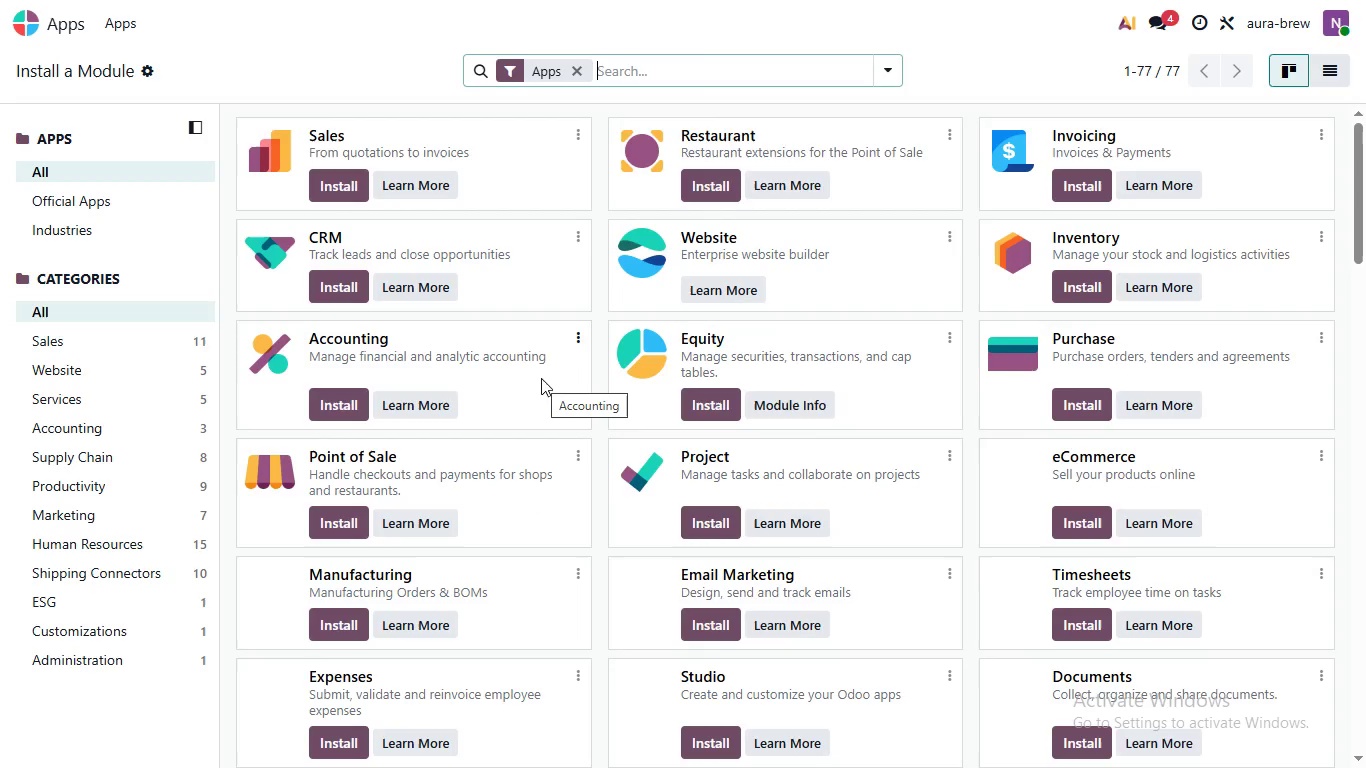 
wait(7.91)
 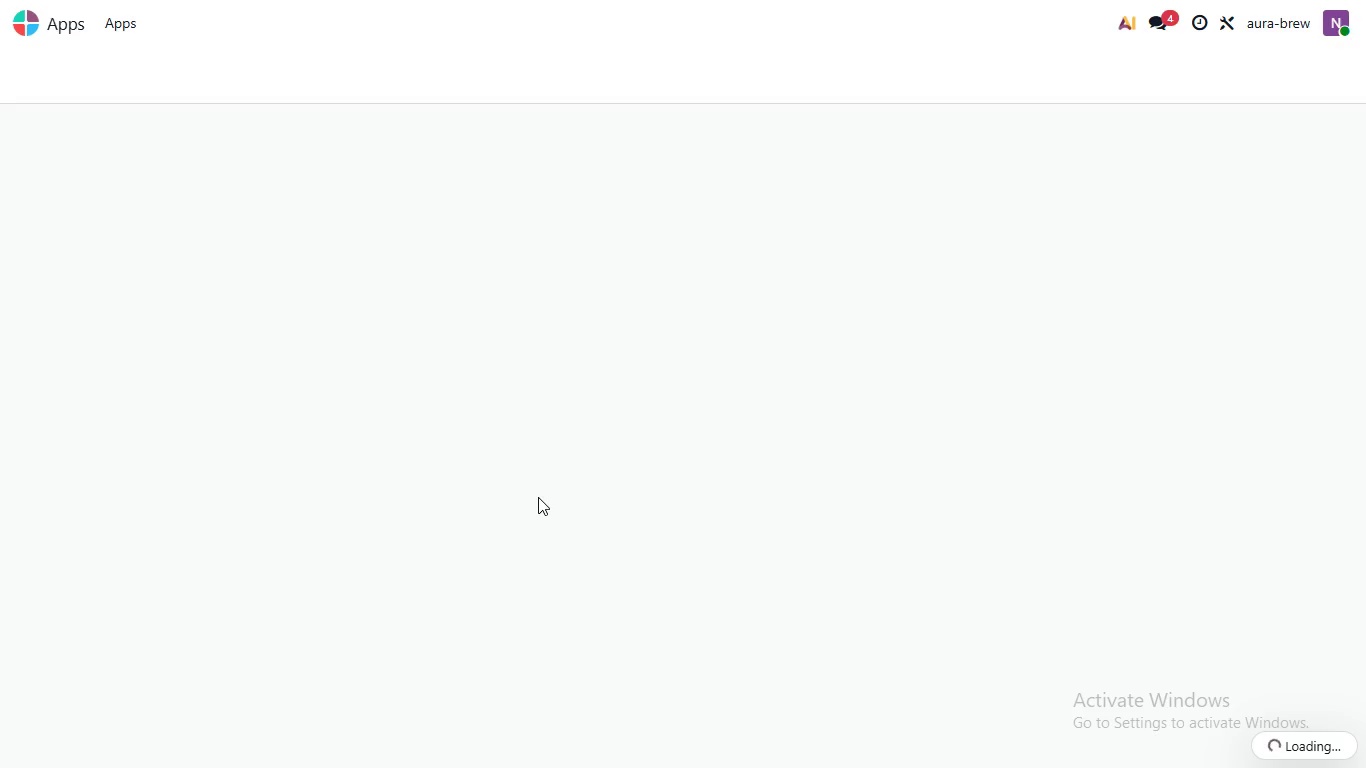 
type(contact)
 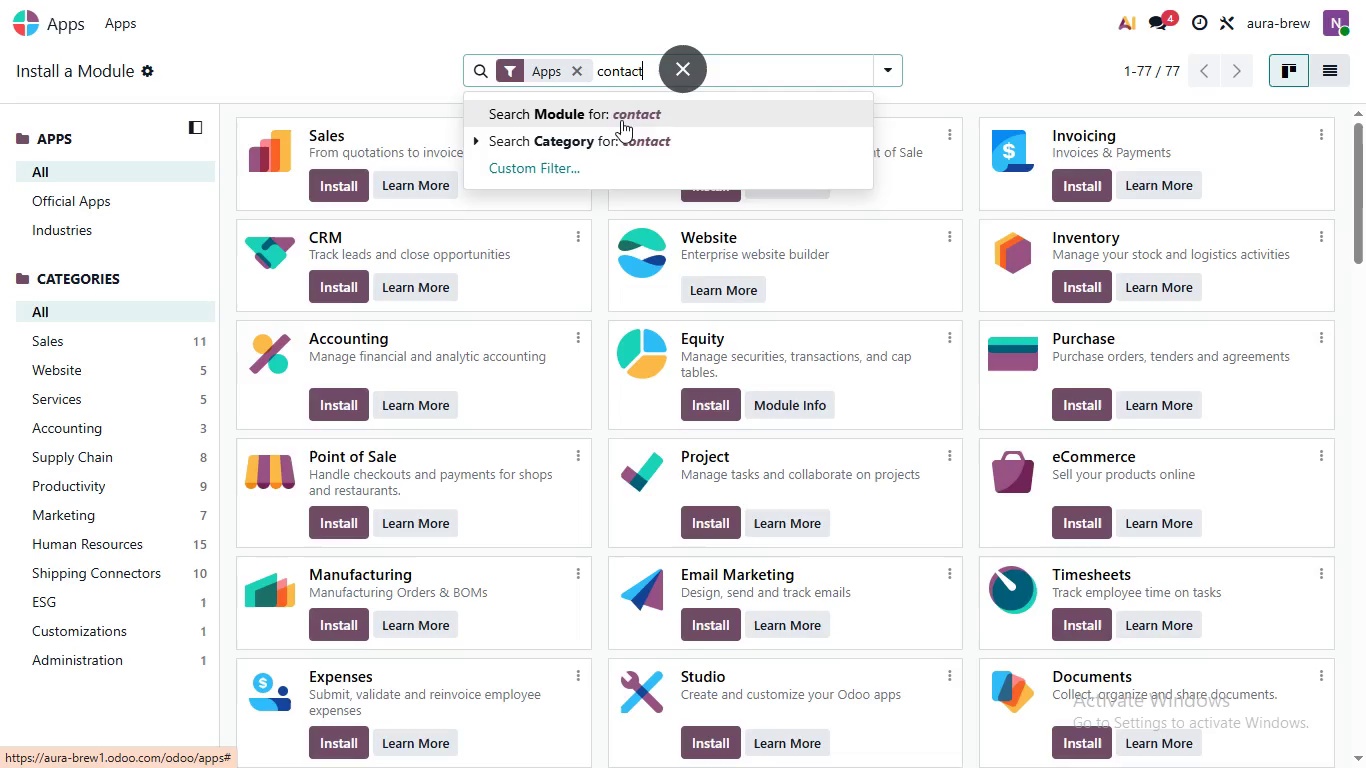 
left_click([621, 120])
 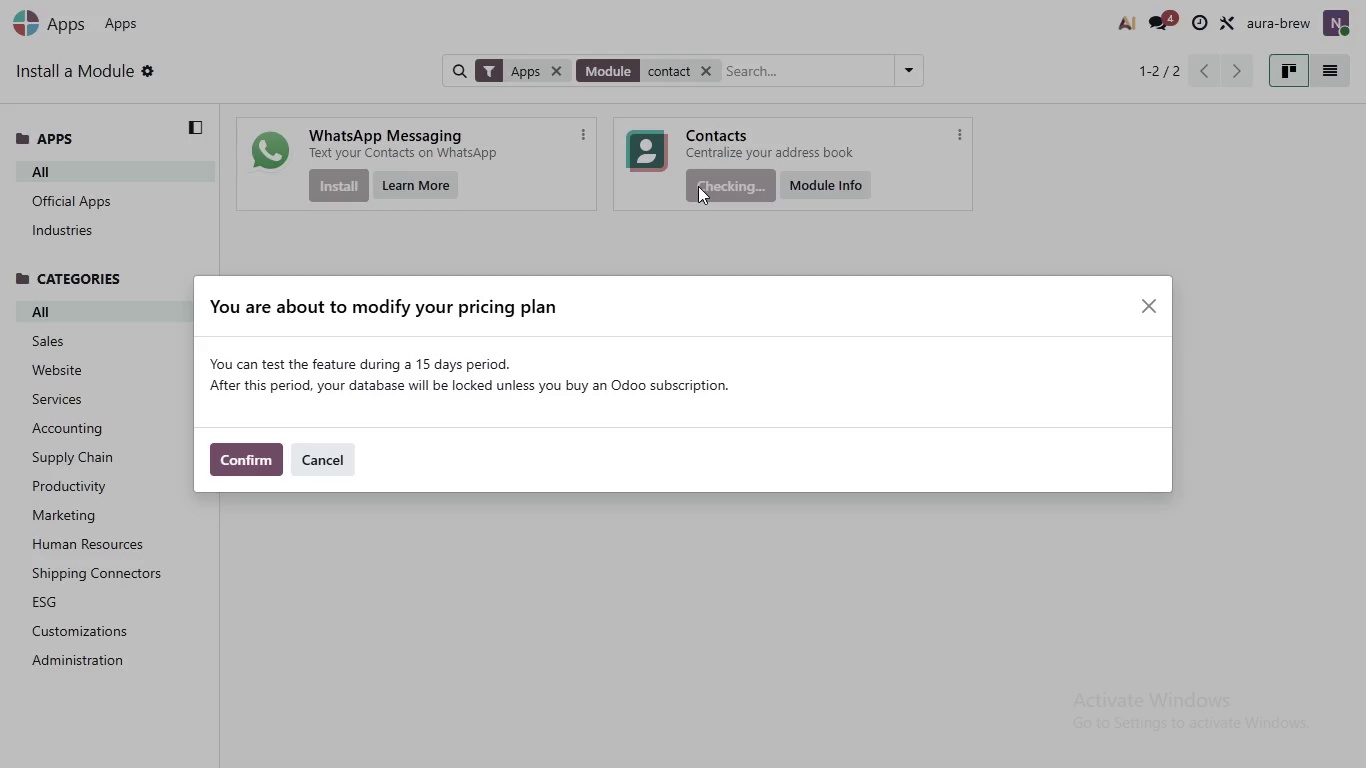 
left_click([695, 188])
 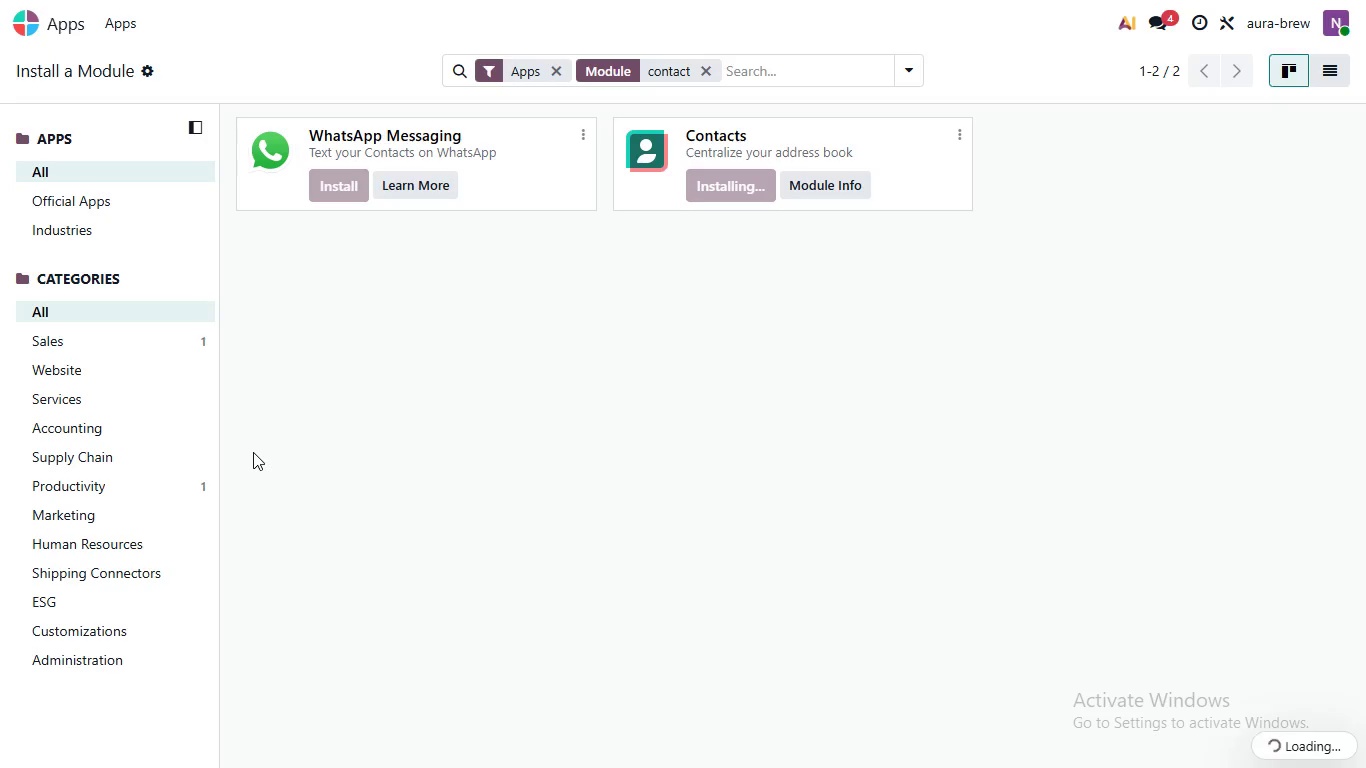 
left_click([253, 452])
 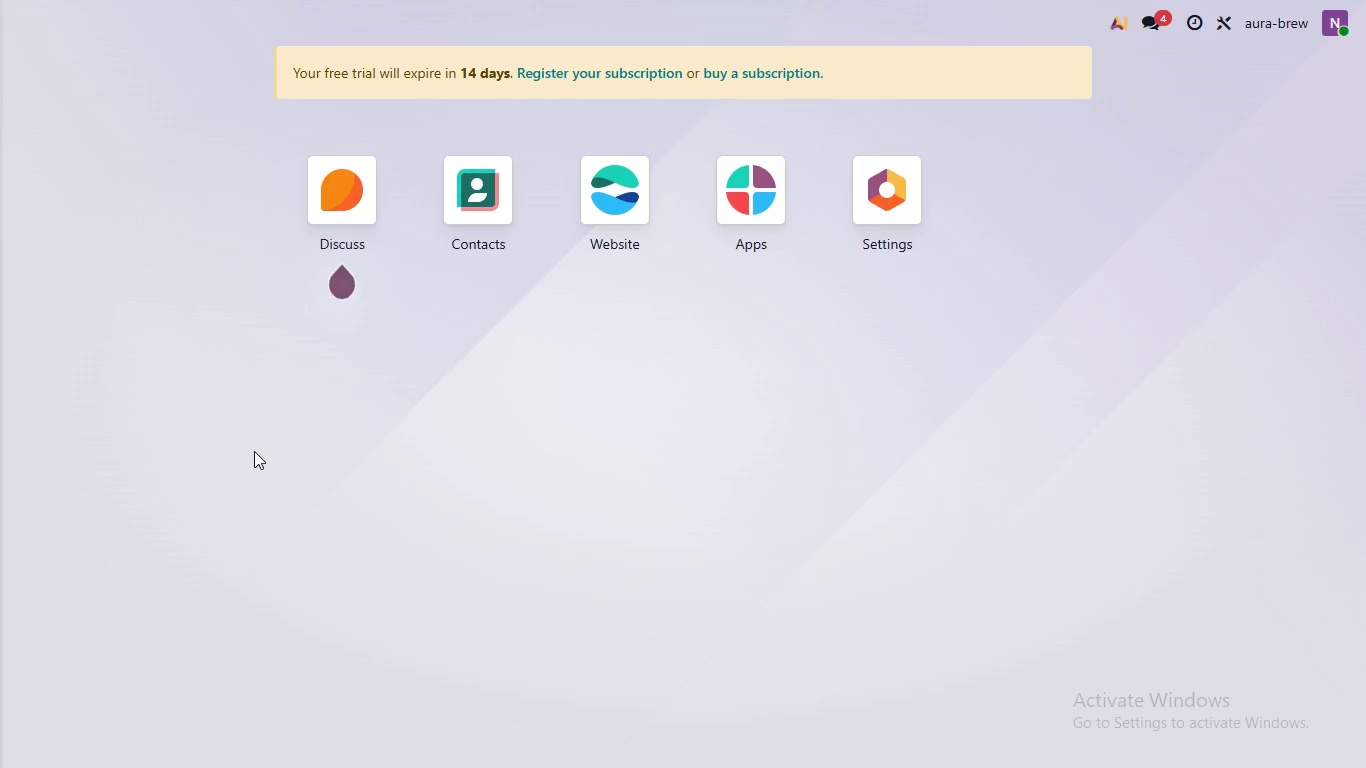 
wait(20.02)
 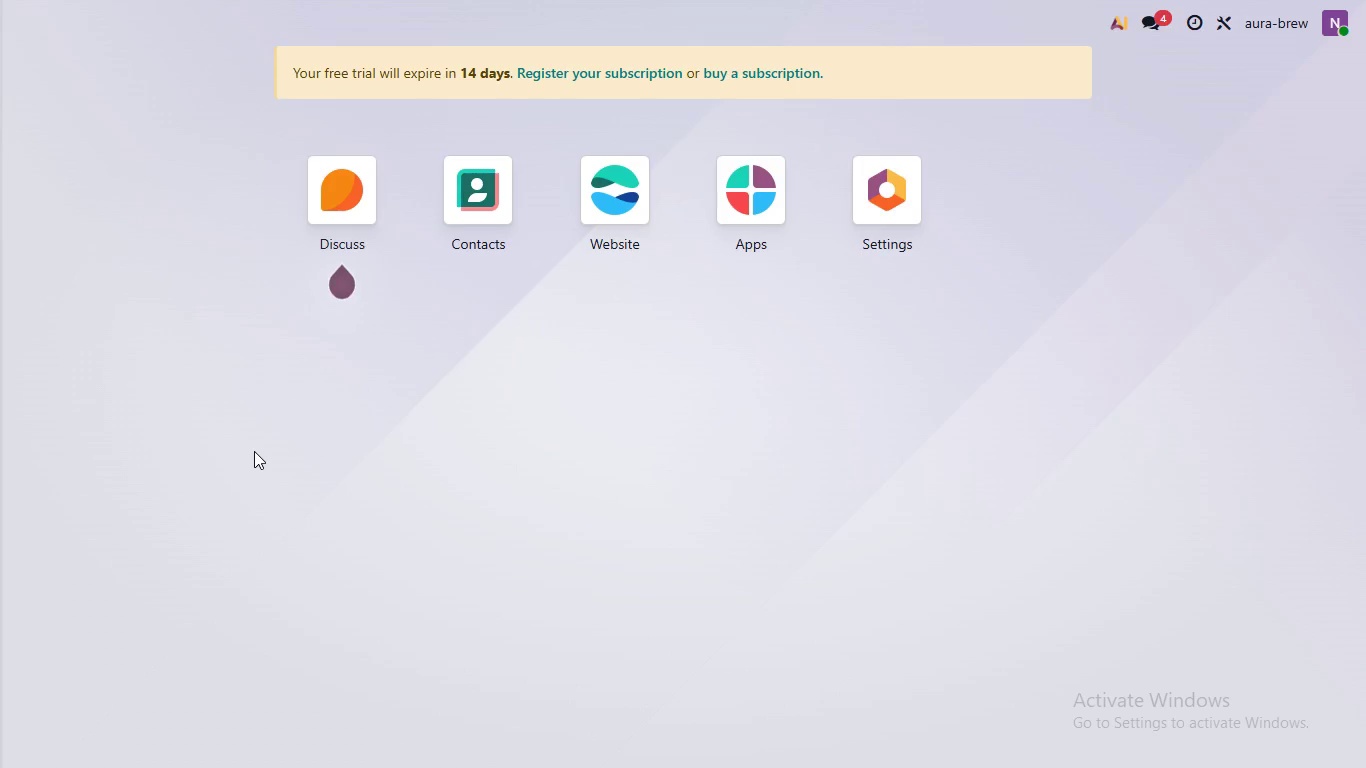 
left_click([483, 136])
 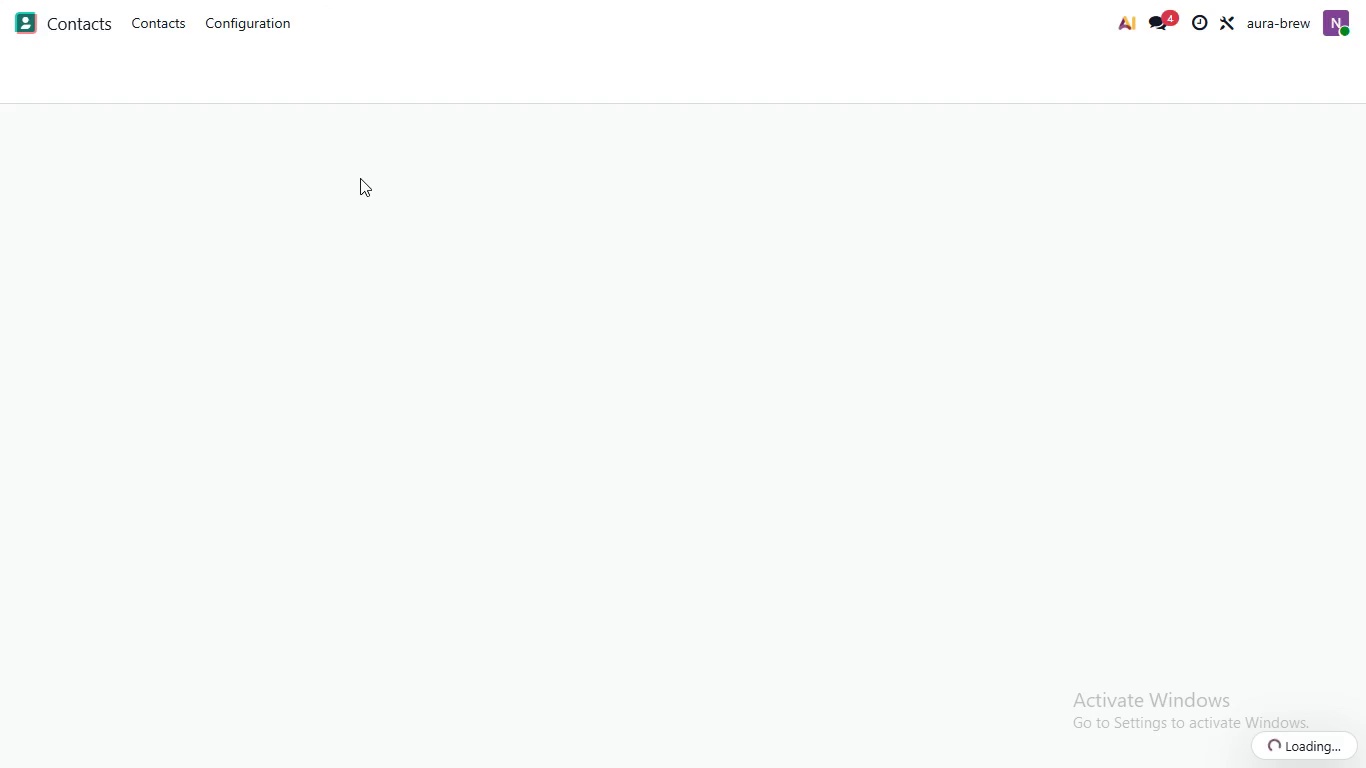 
left_click([484, 180])
 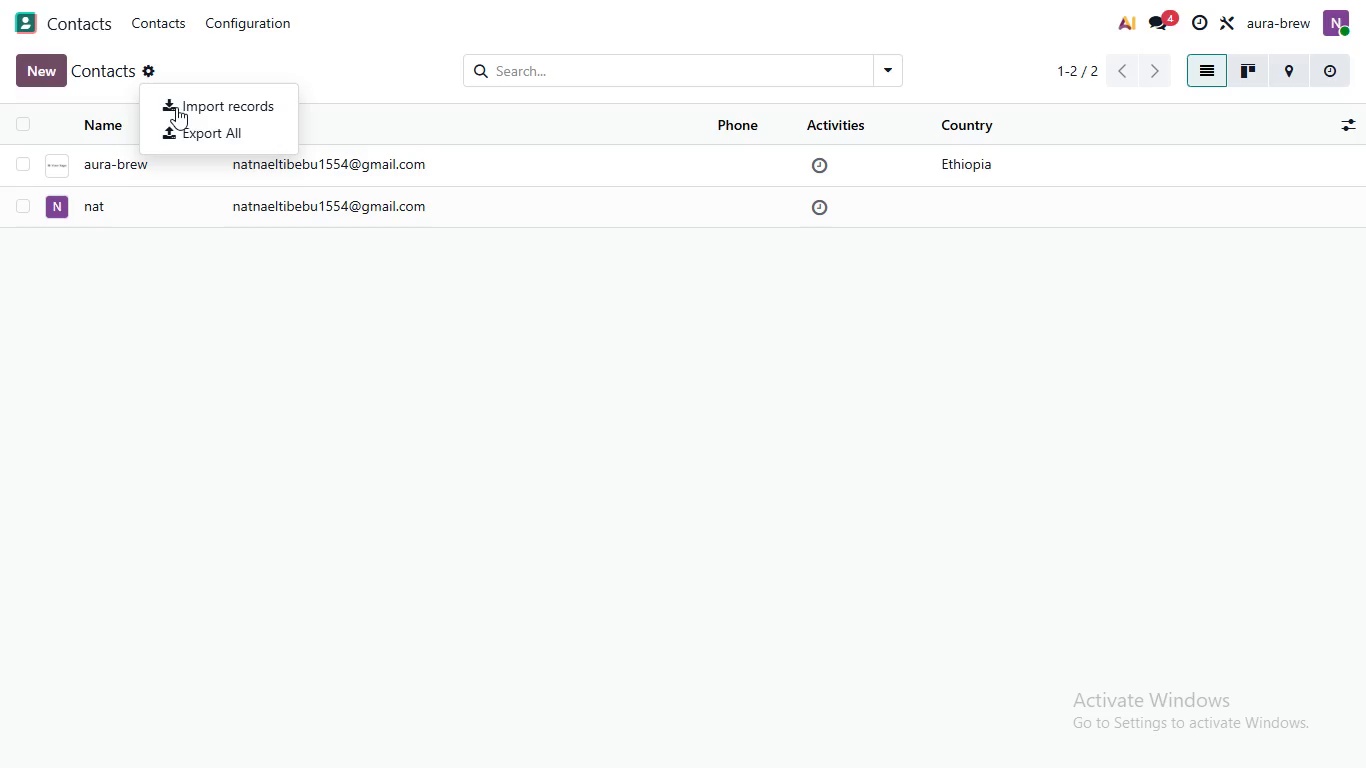 
left_click([145, 75])
 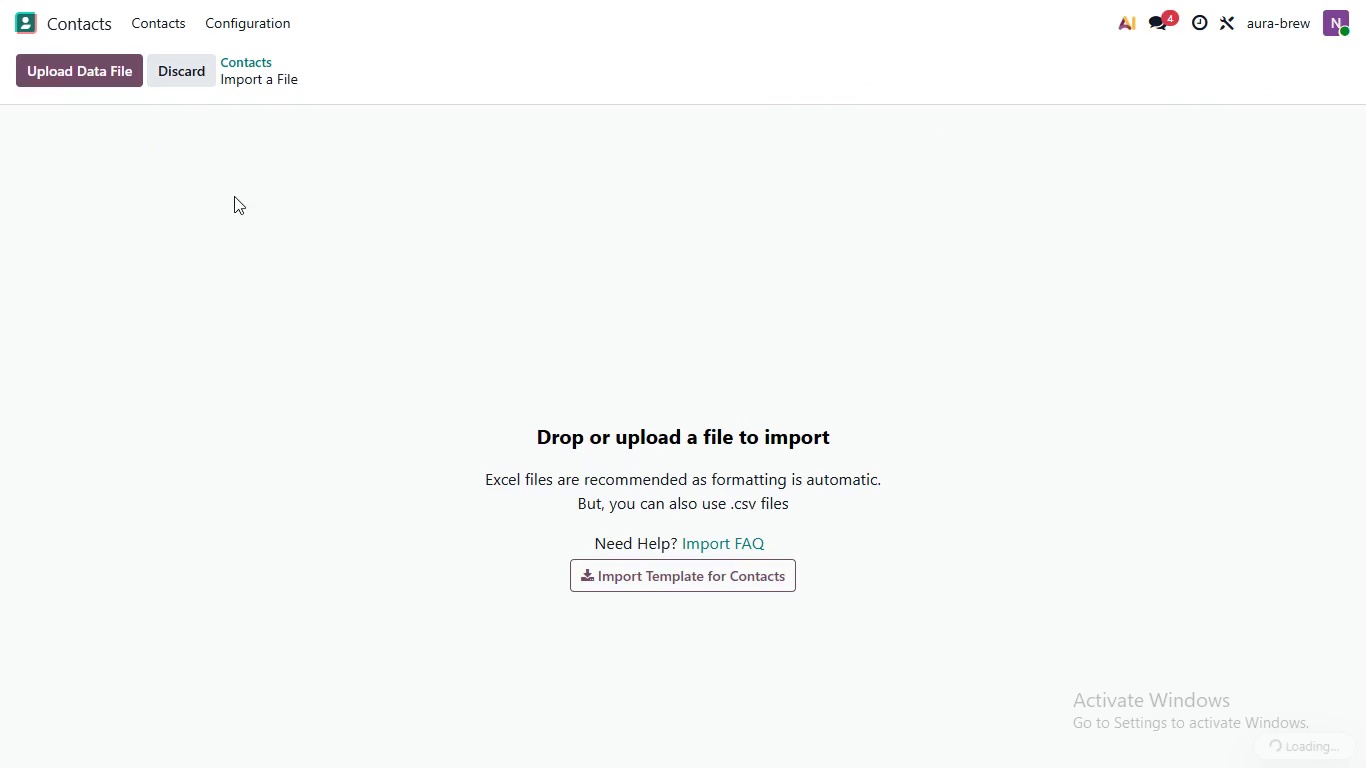 
left_click([192, 107])
 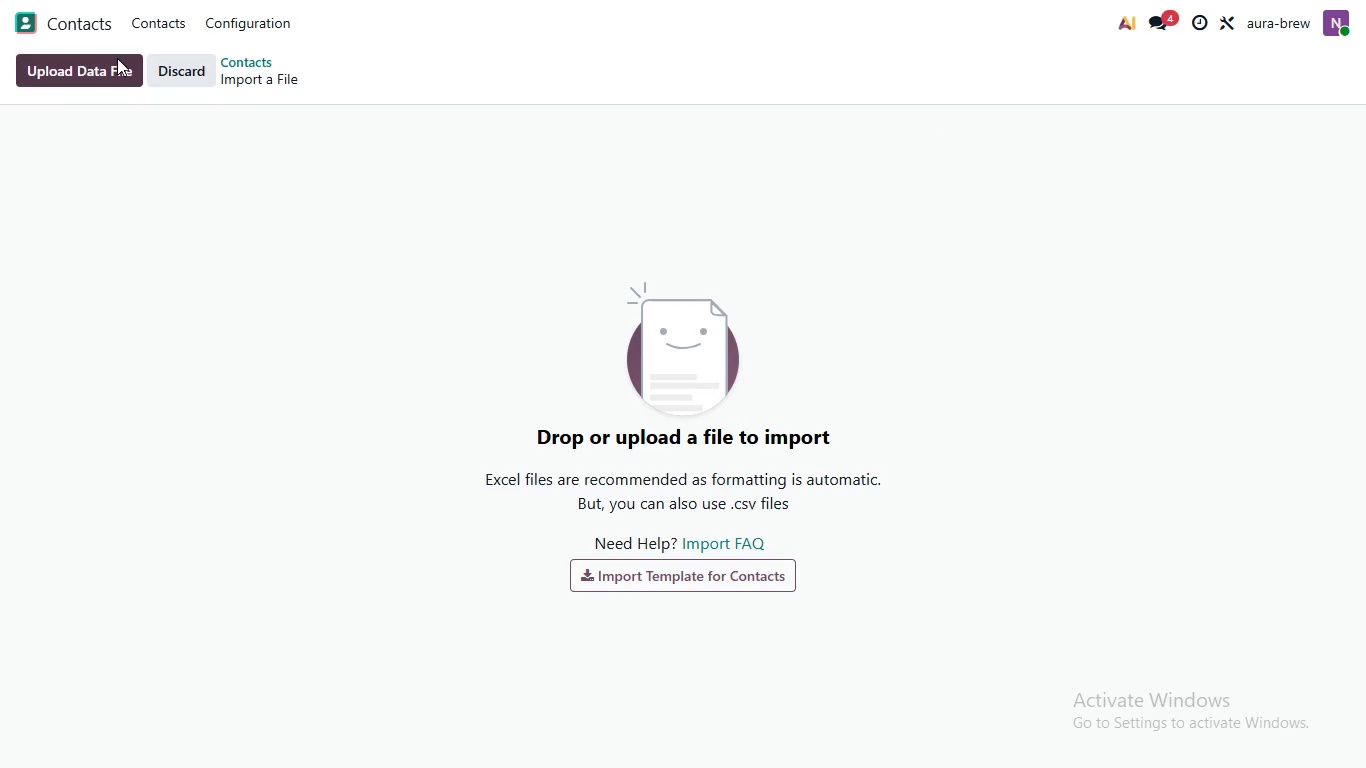 
left_click([115, 68])
 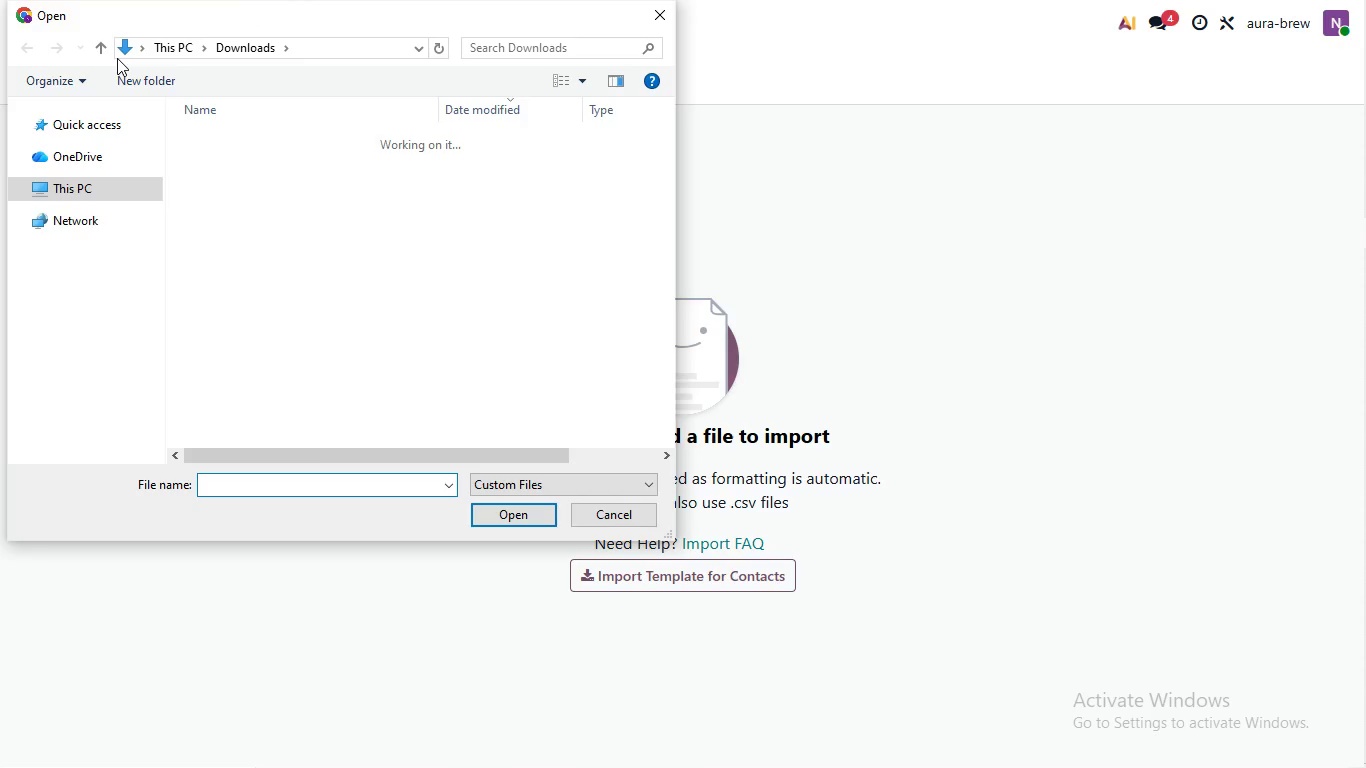 
wait(15.48)
 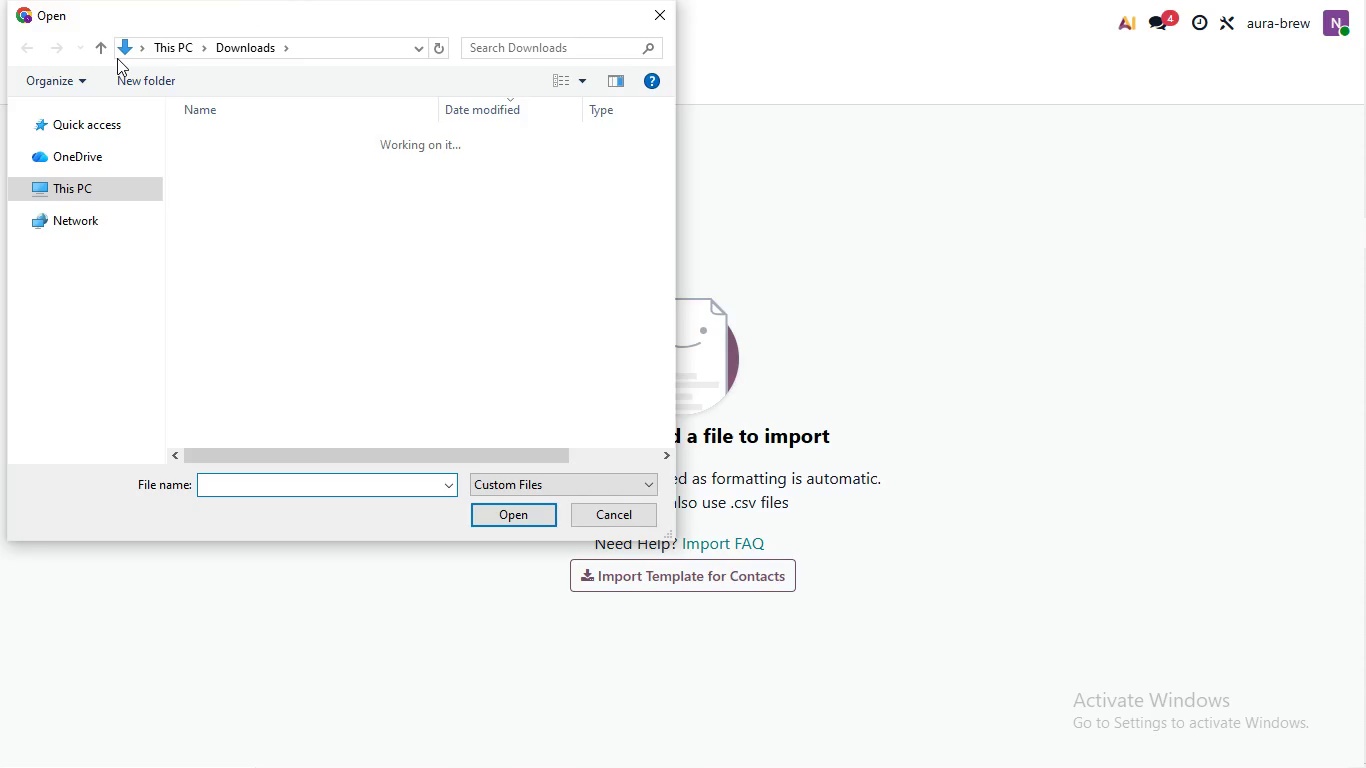 
left_click([261, 176])
 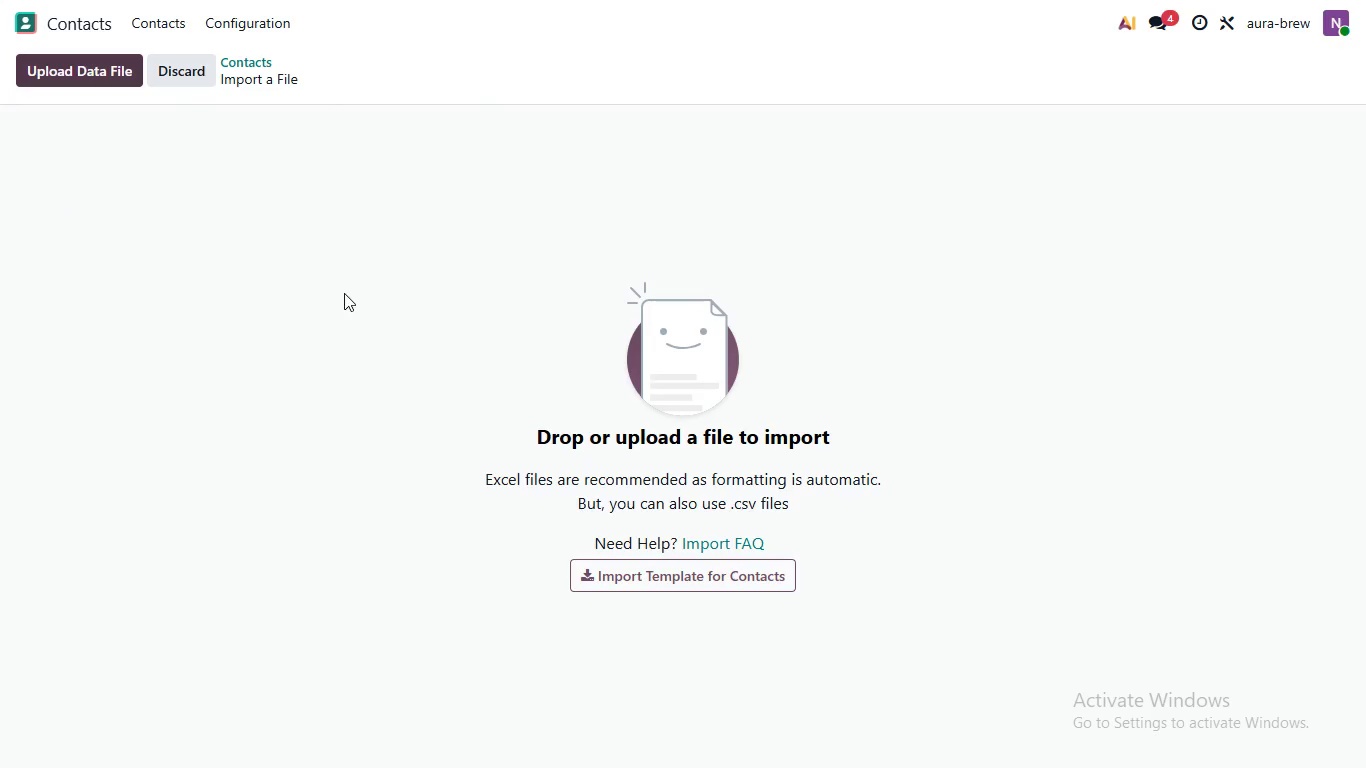 
double_click([263, 169])
 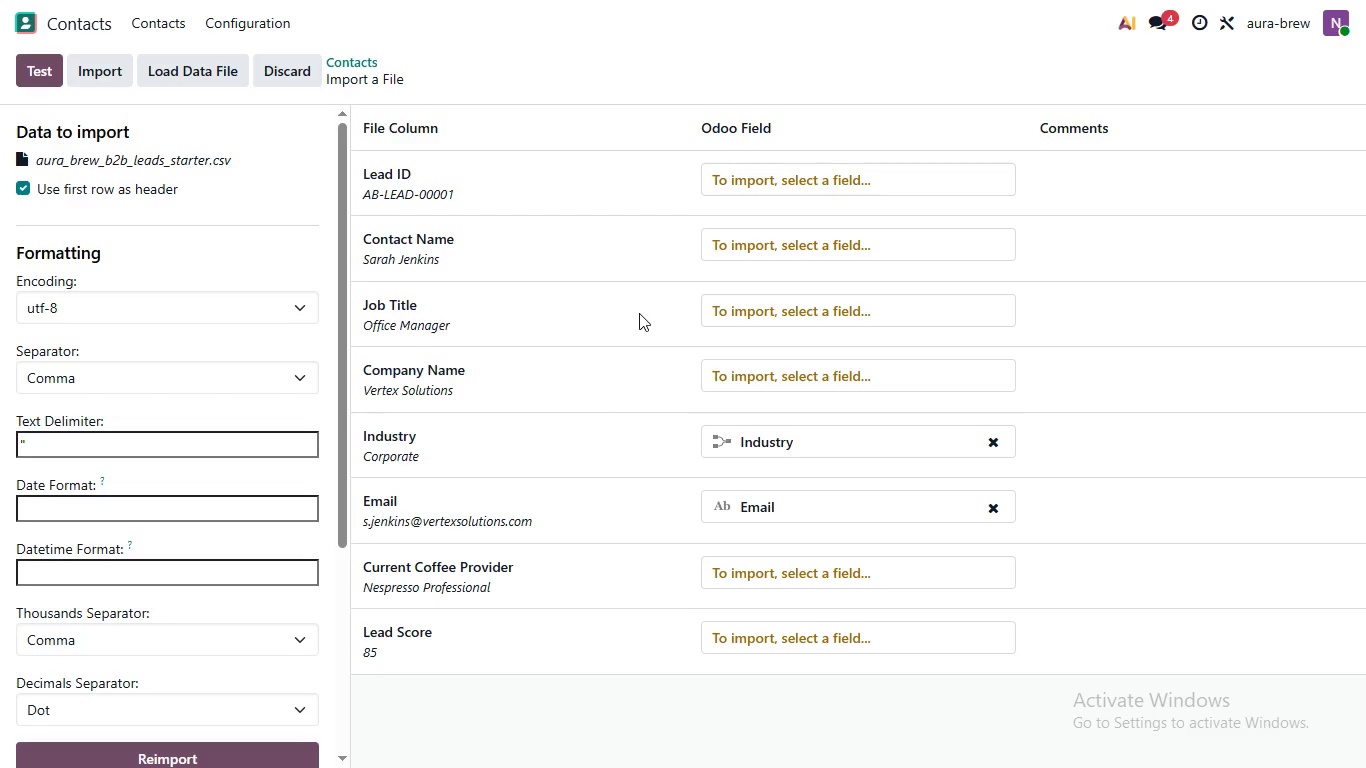 
wait(12.19)
 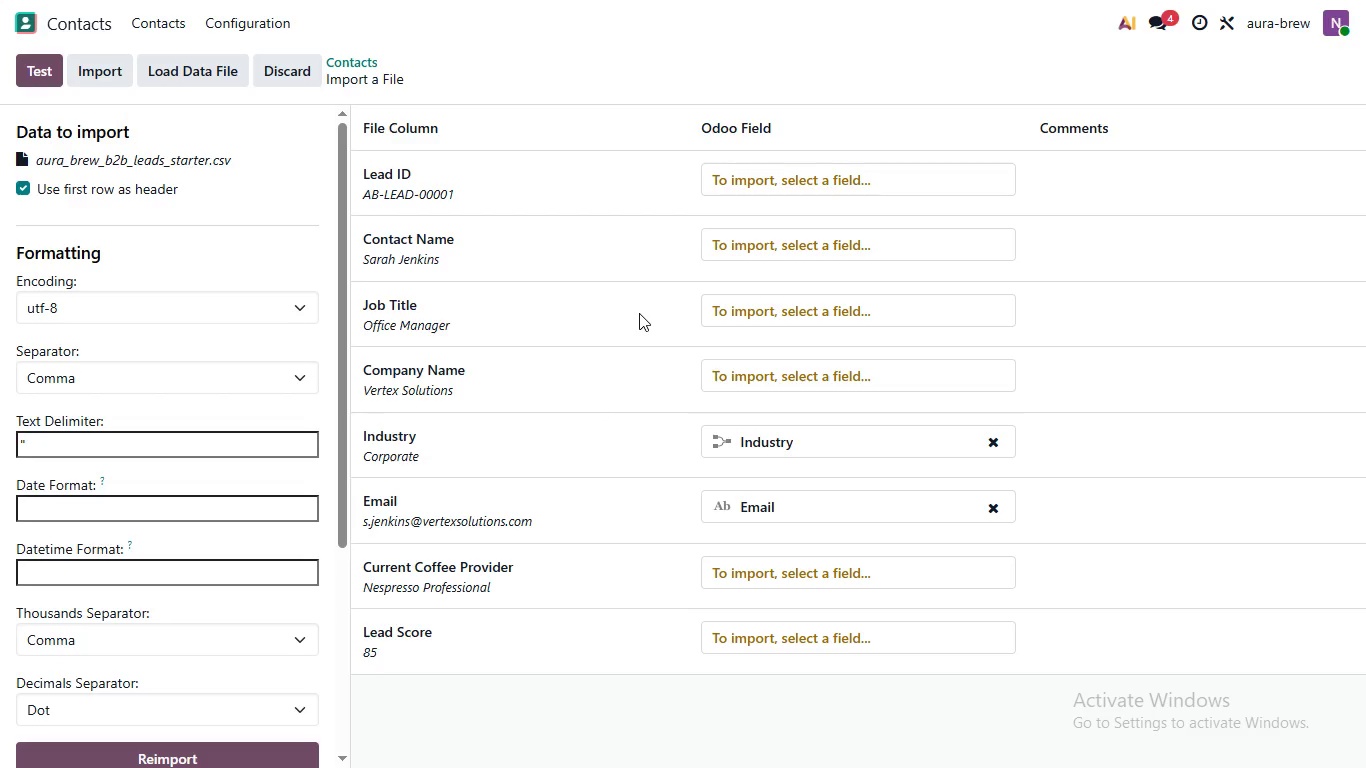 
left_click([756, 243])
 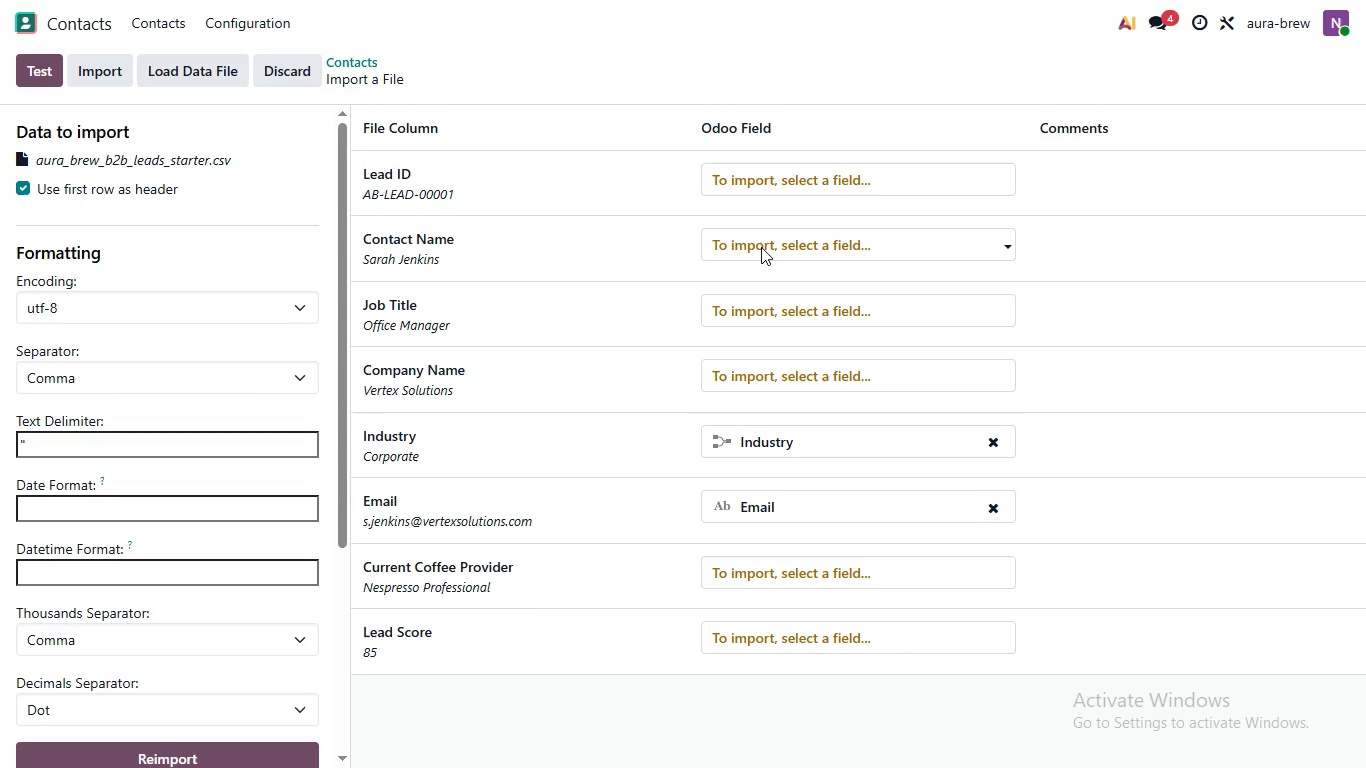 
mouse_move([761, 249])
 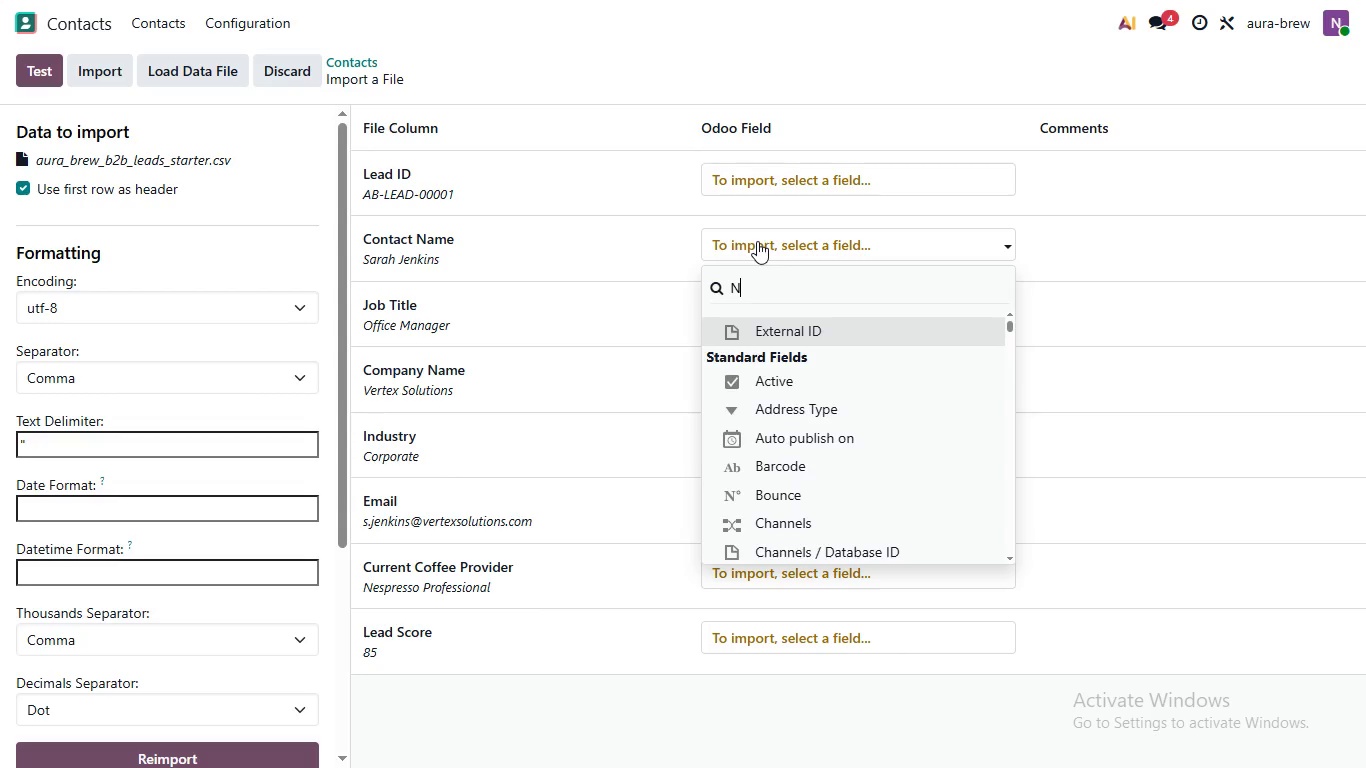 
type(Name)
 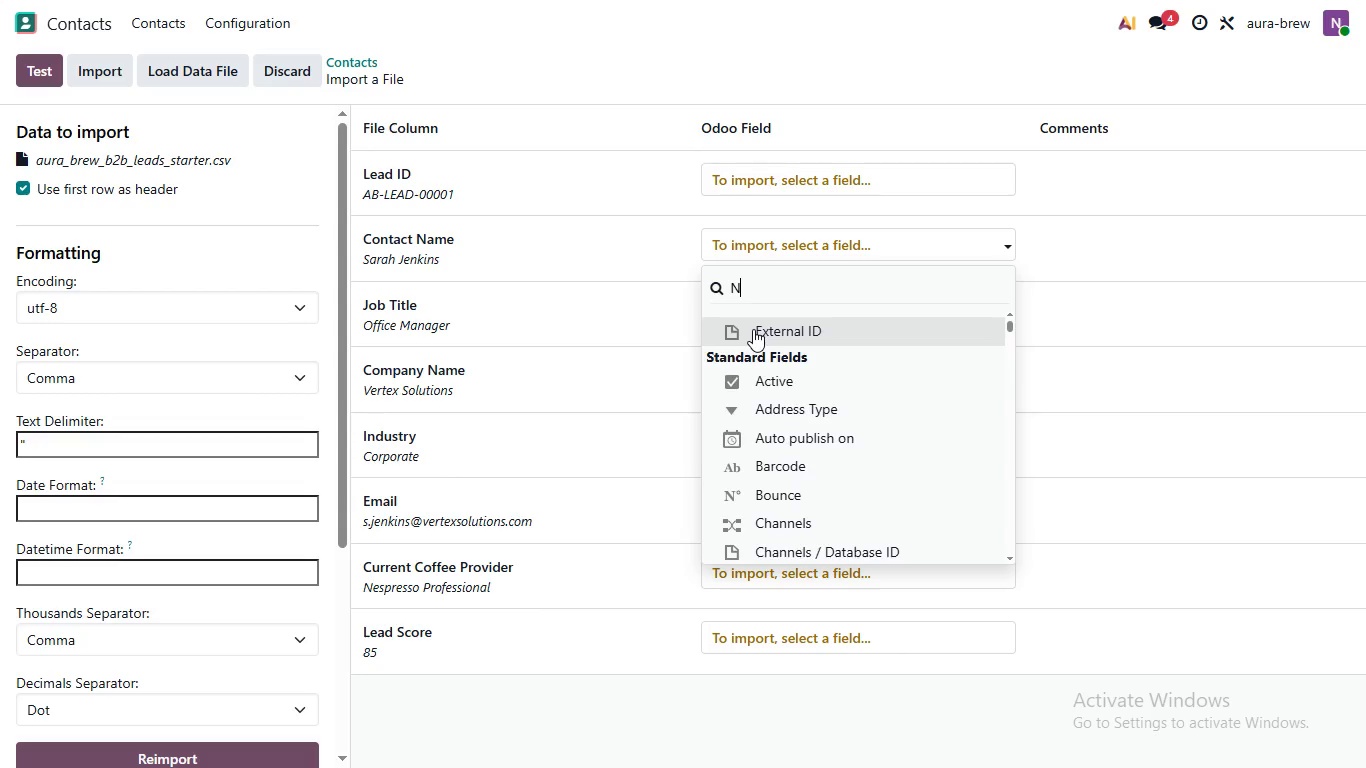 
scroll: coordinate [759, 244], scroll_direction: none, amount: 0.0
 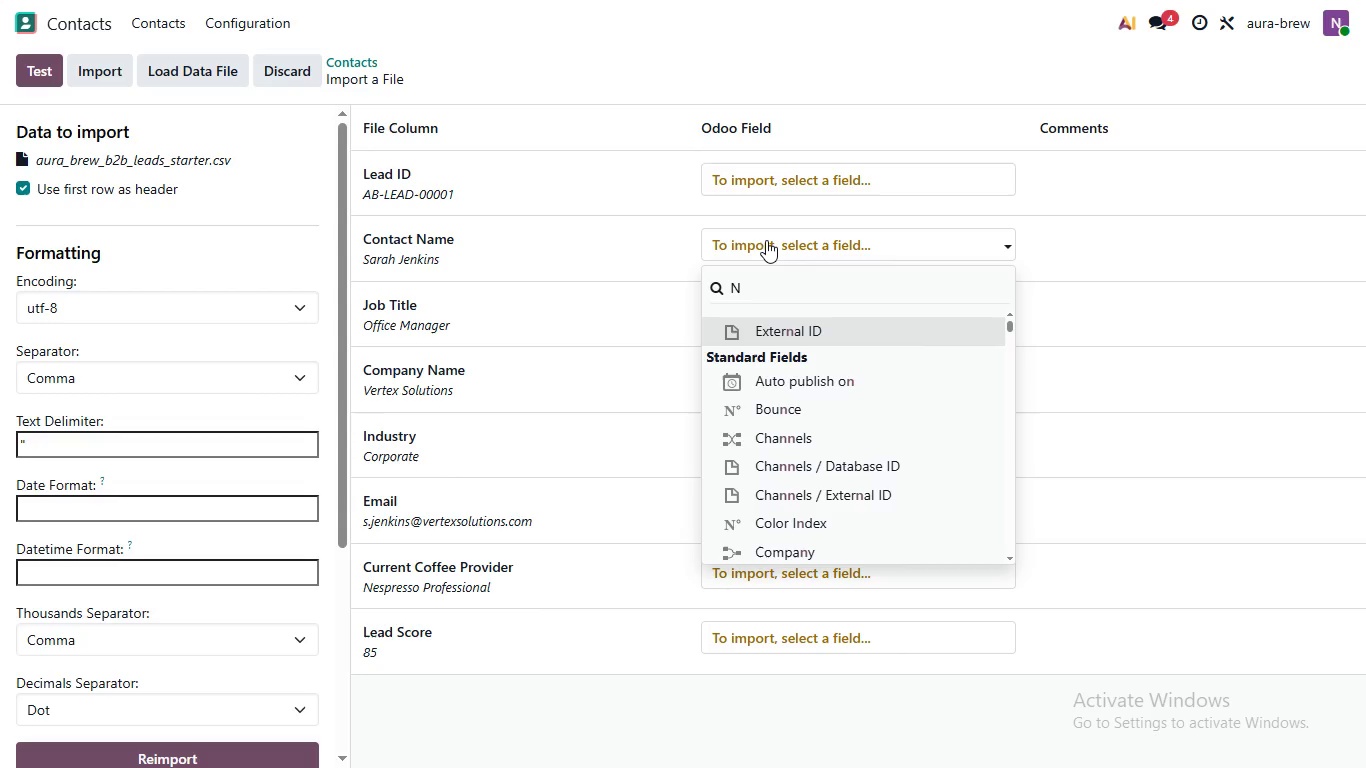 
wait(7.32)
 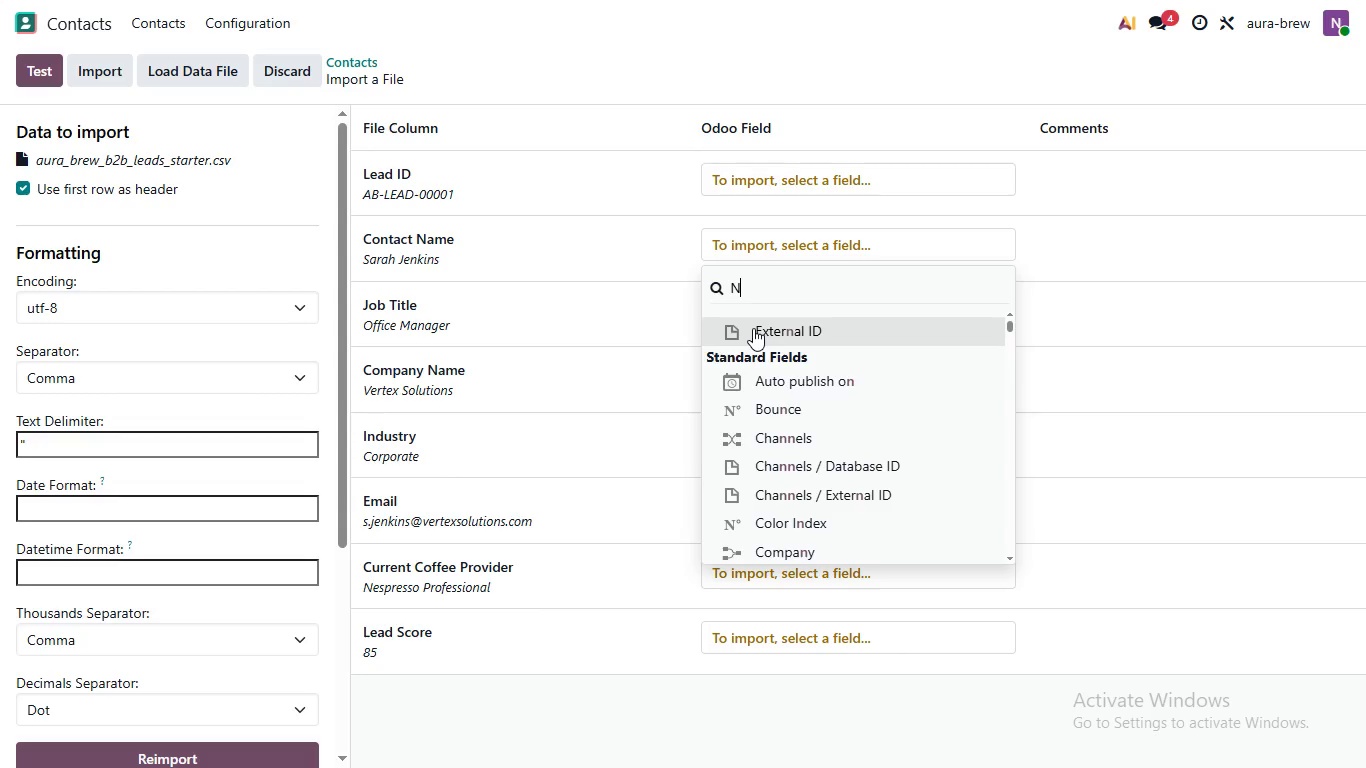 
left_click([766, 240])
 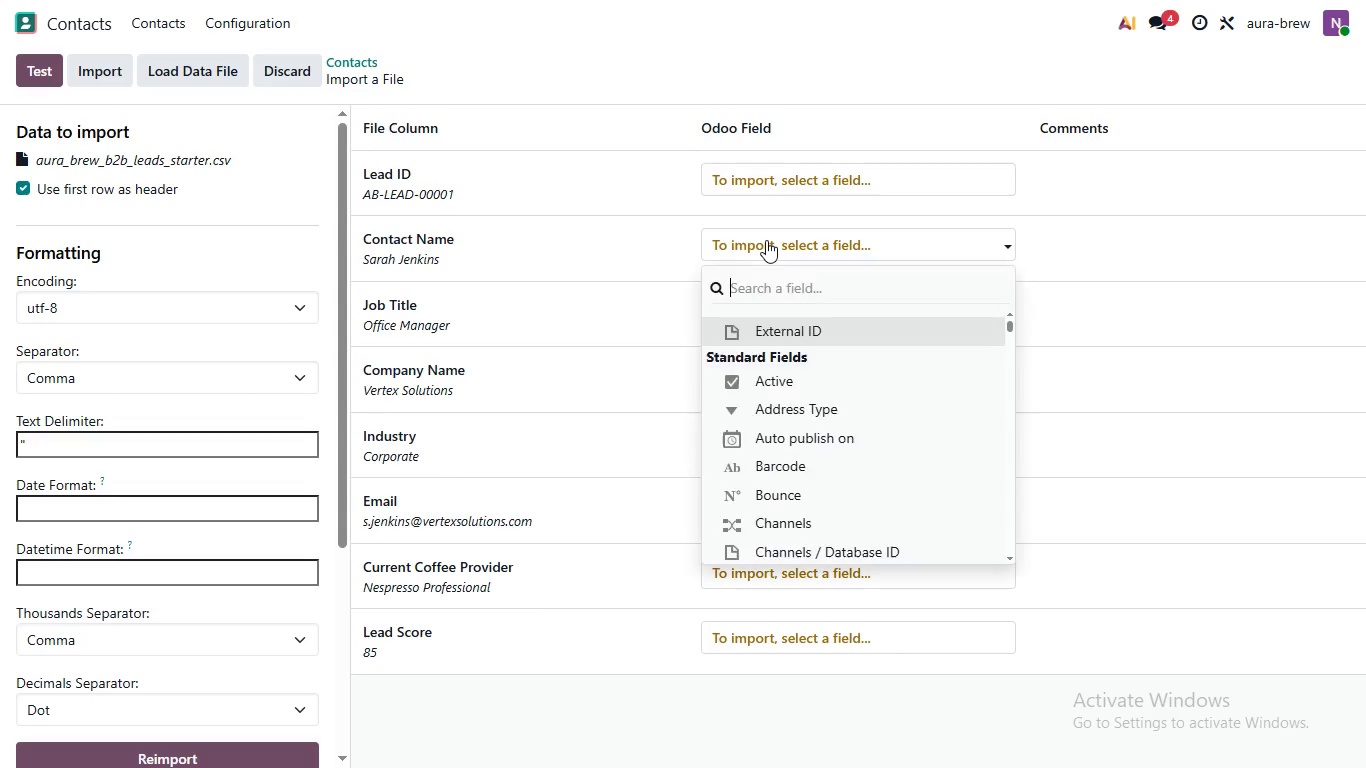 
left_click([766, 240])
 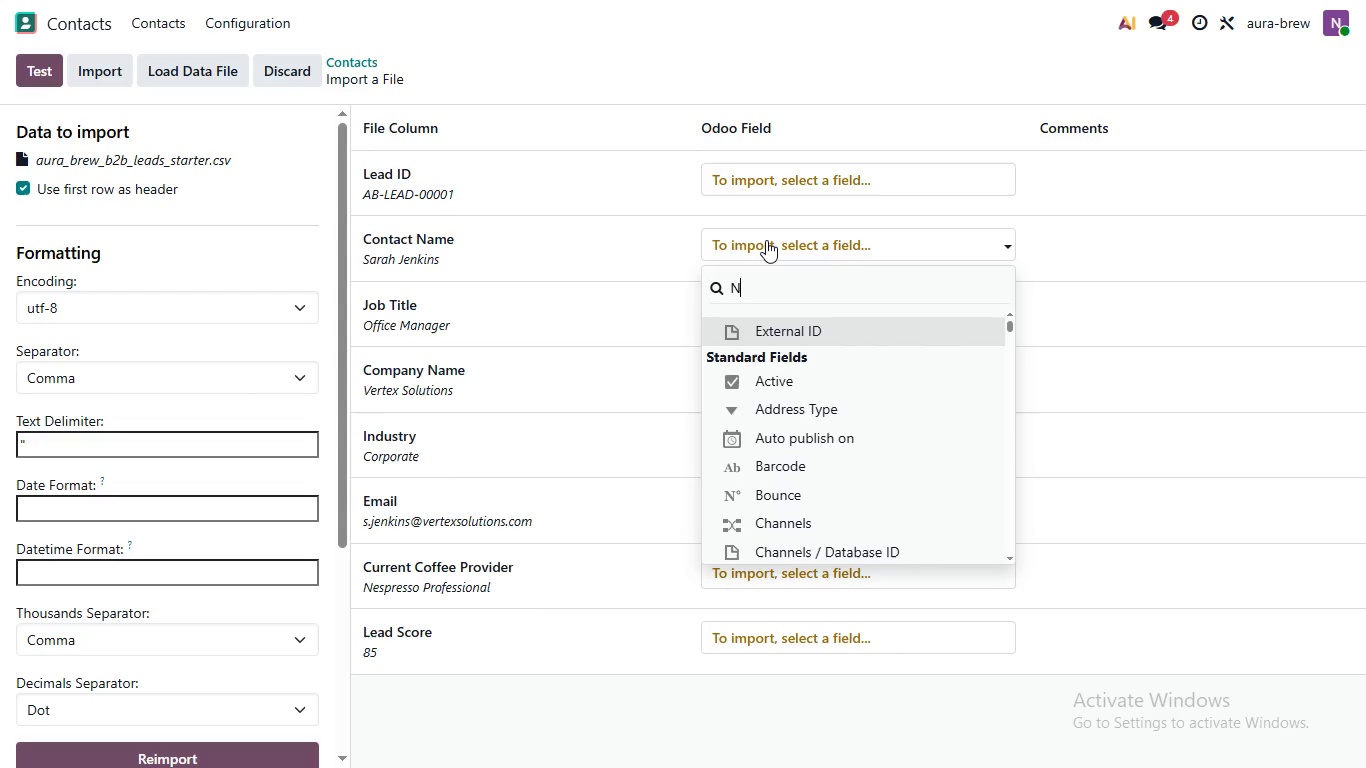 
type(ame)
 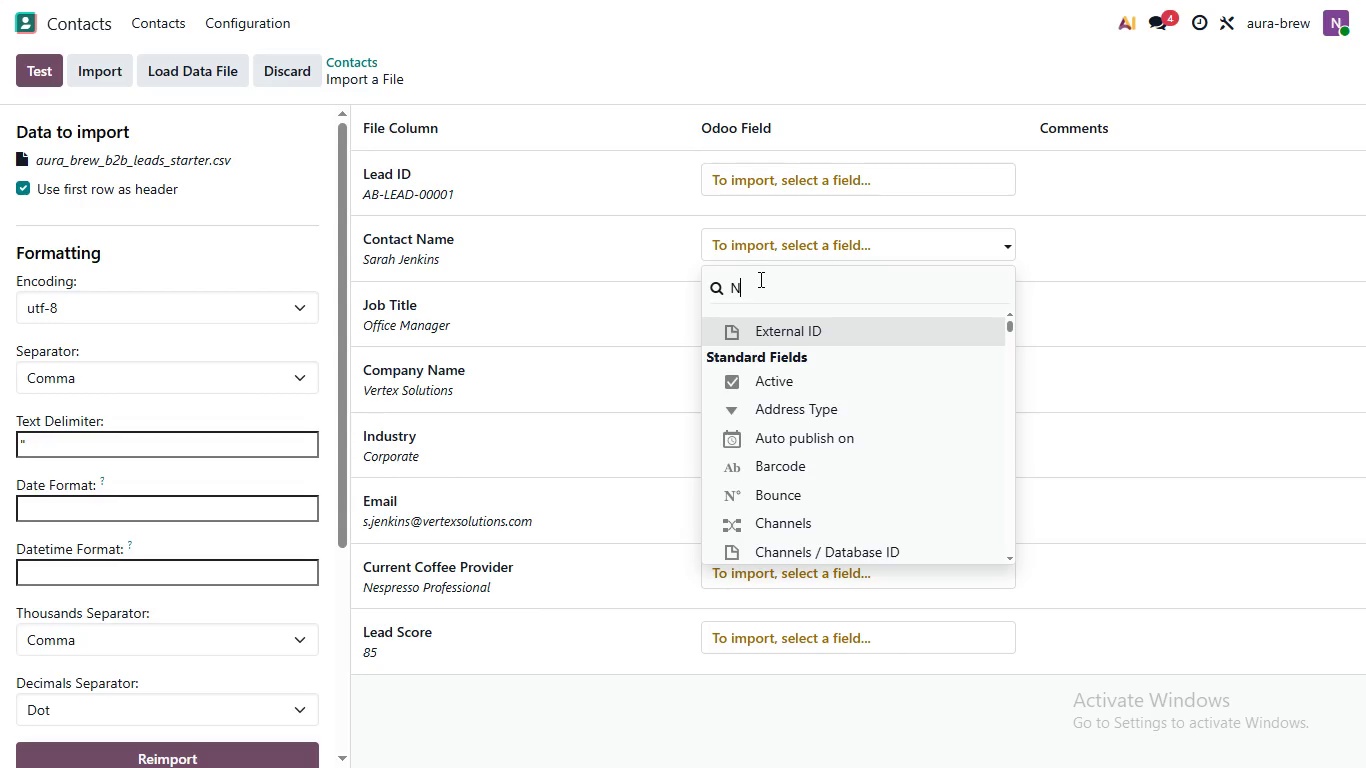 
hold_key(key=N, duration=0.39)
 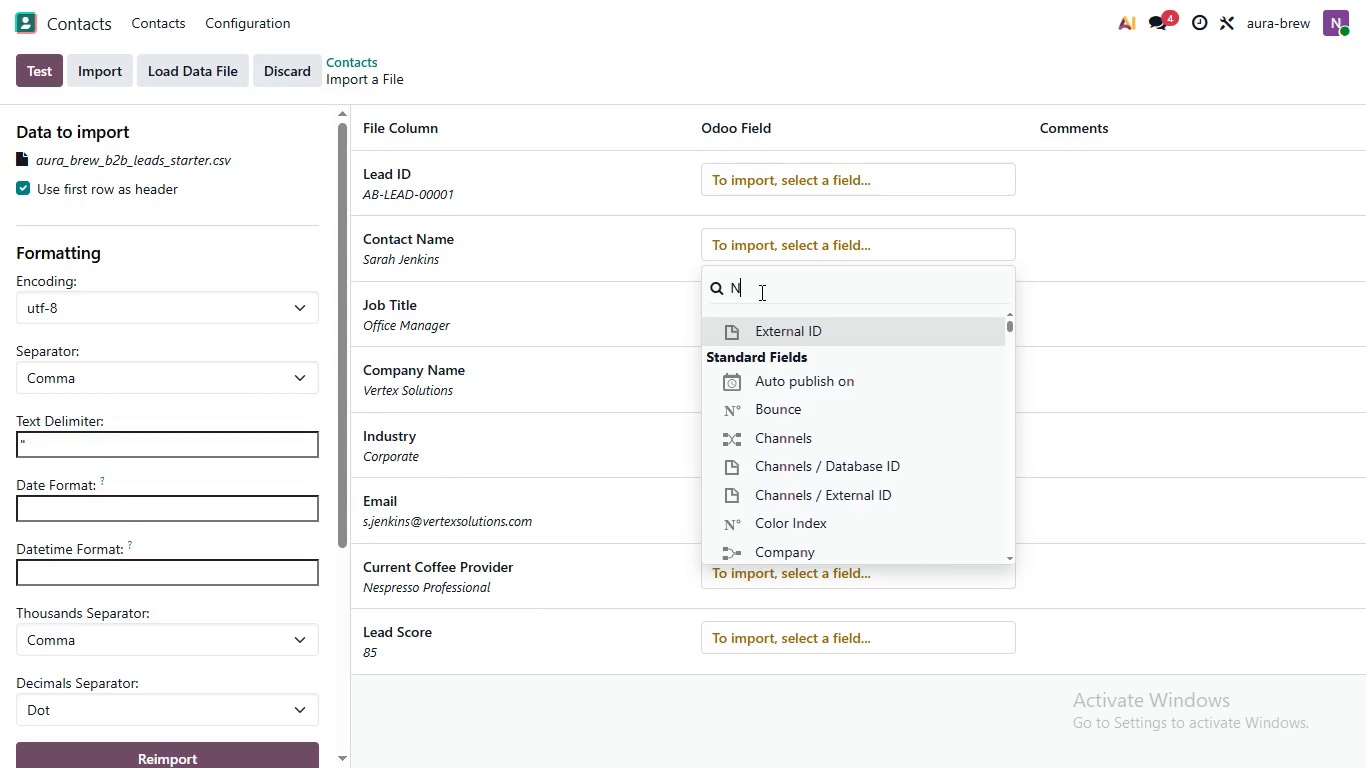 
left_click([760, 292])
 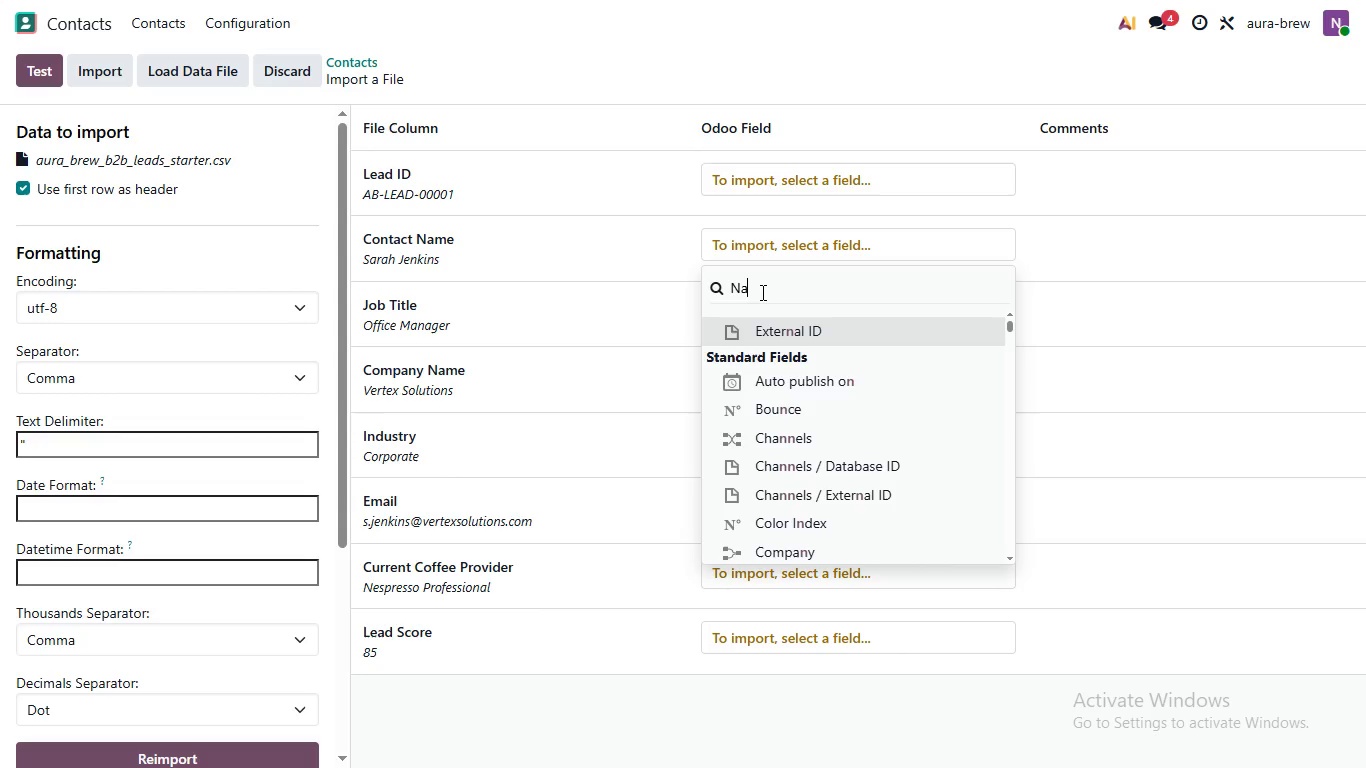 
hold_key(key=A, duration=0.33)
 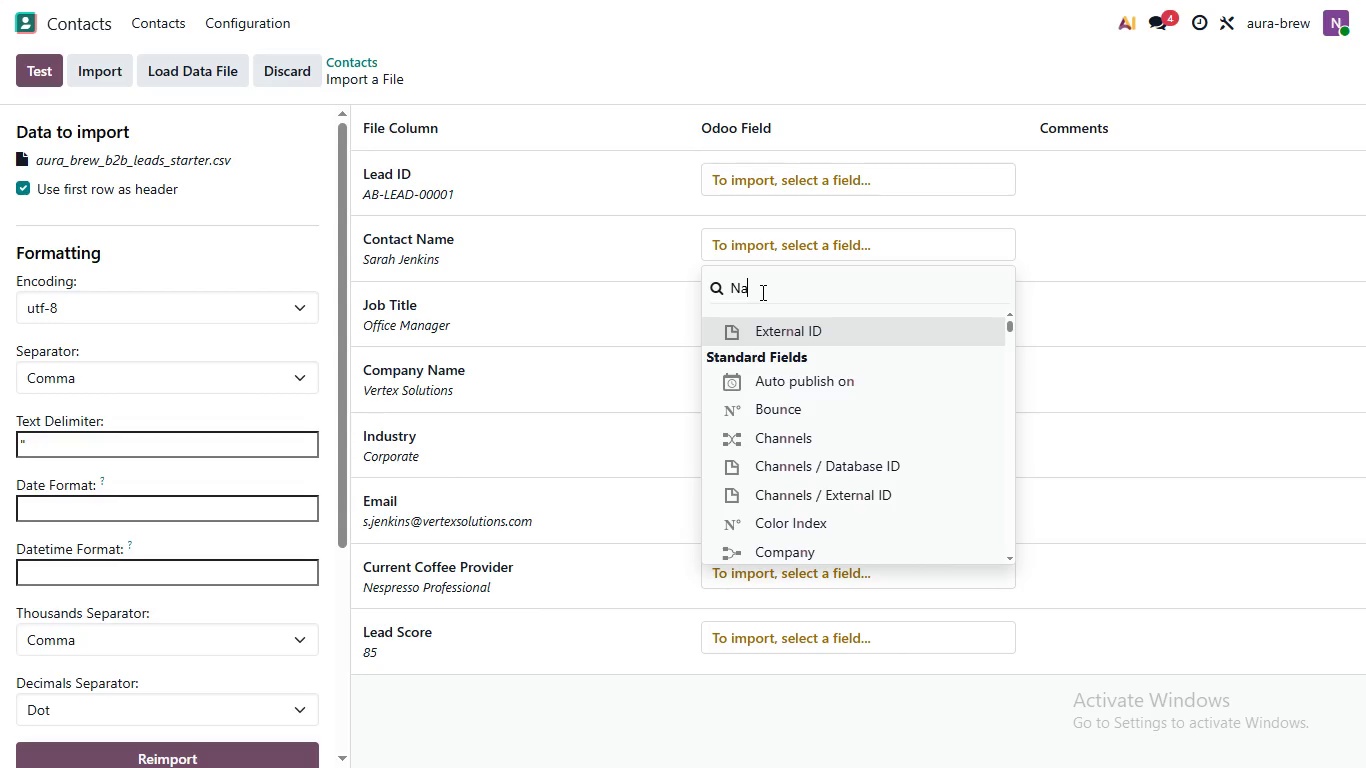 
type(me)
 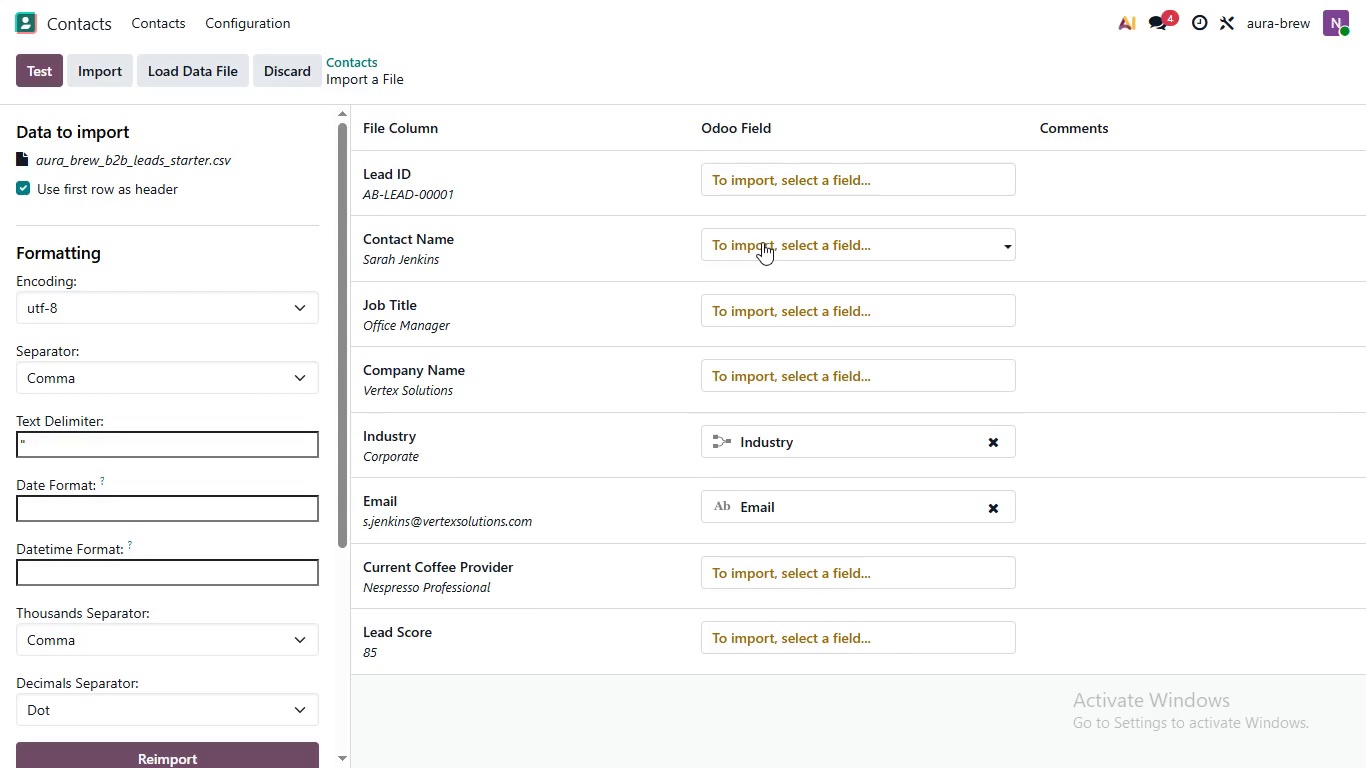 
wait(6.34)
 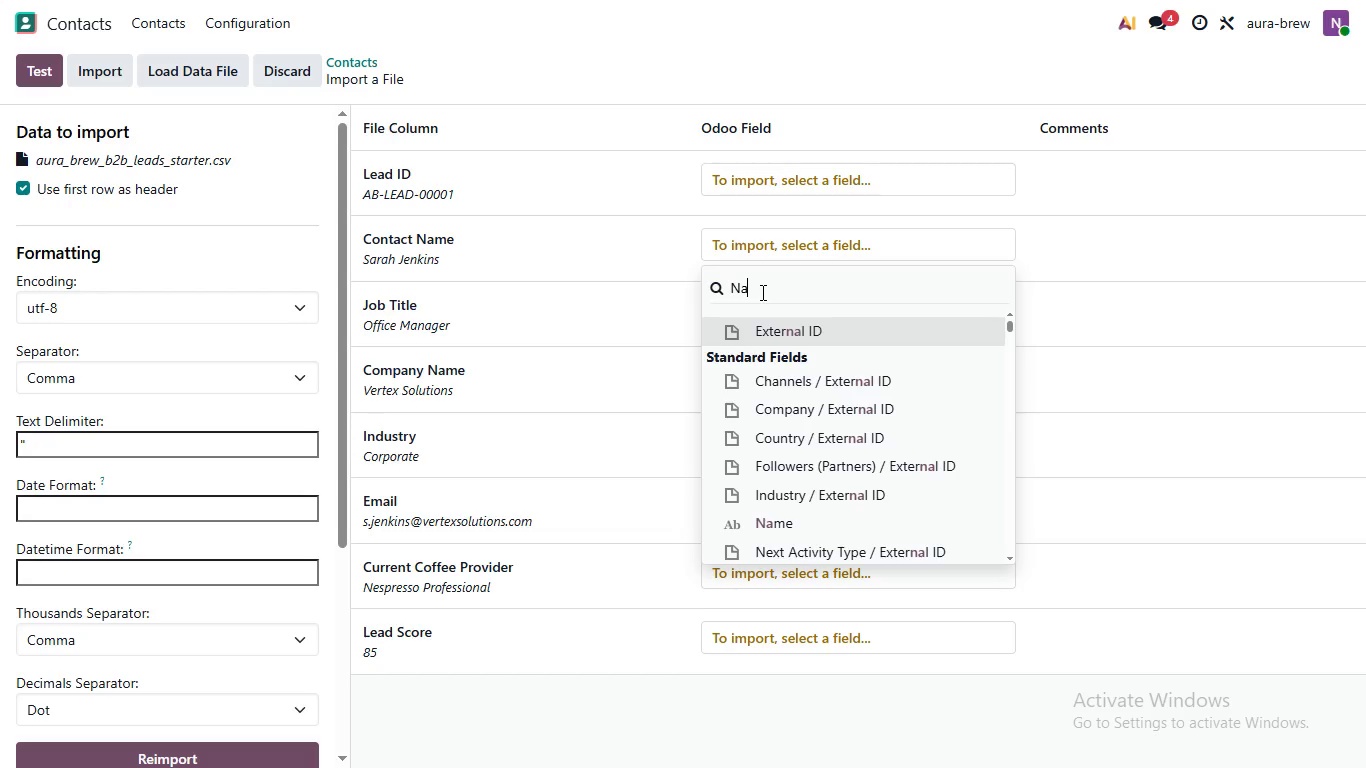 
left_click([762, 242])
 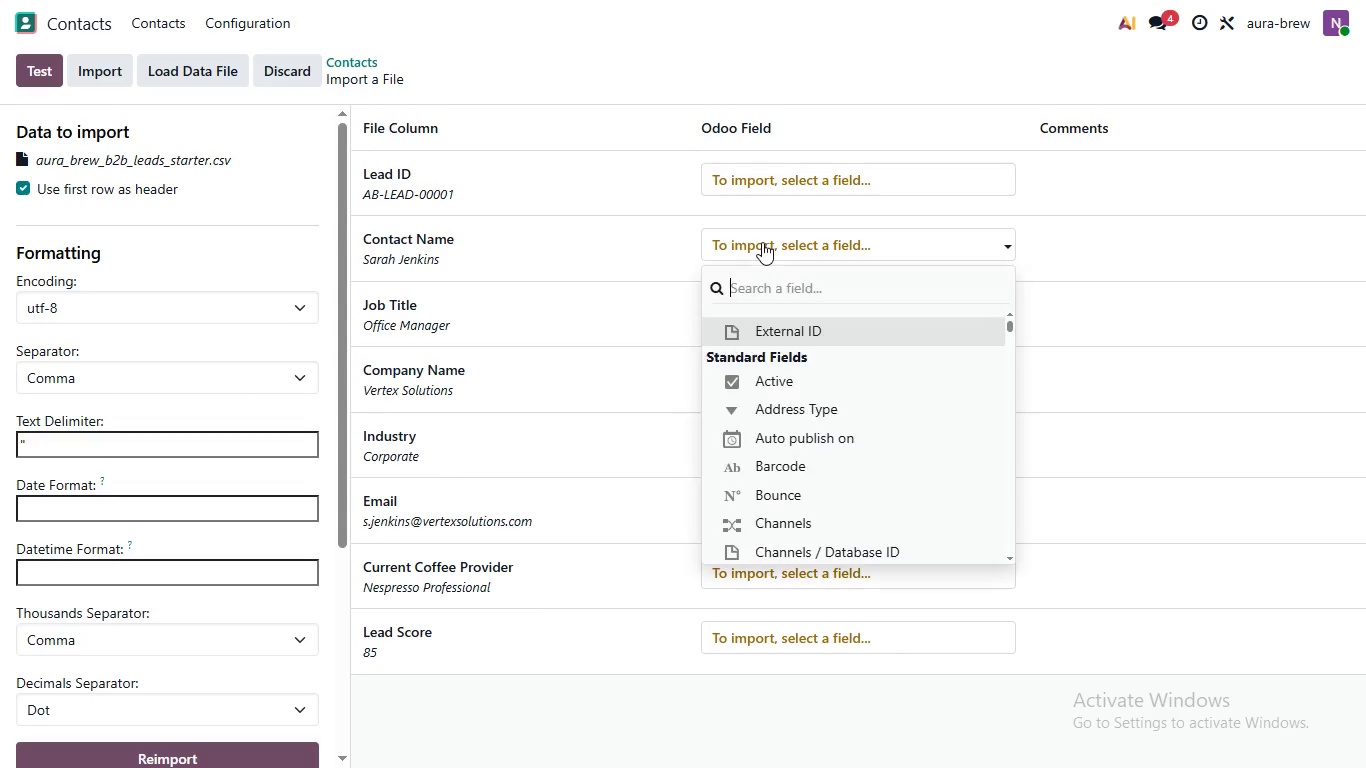 
left_click([762, 242])
 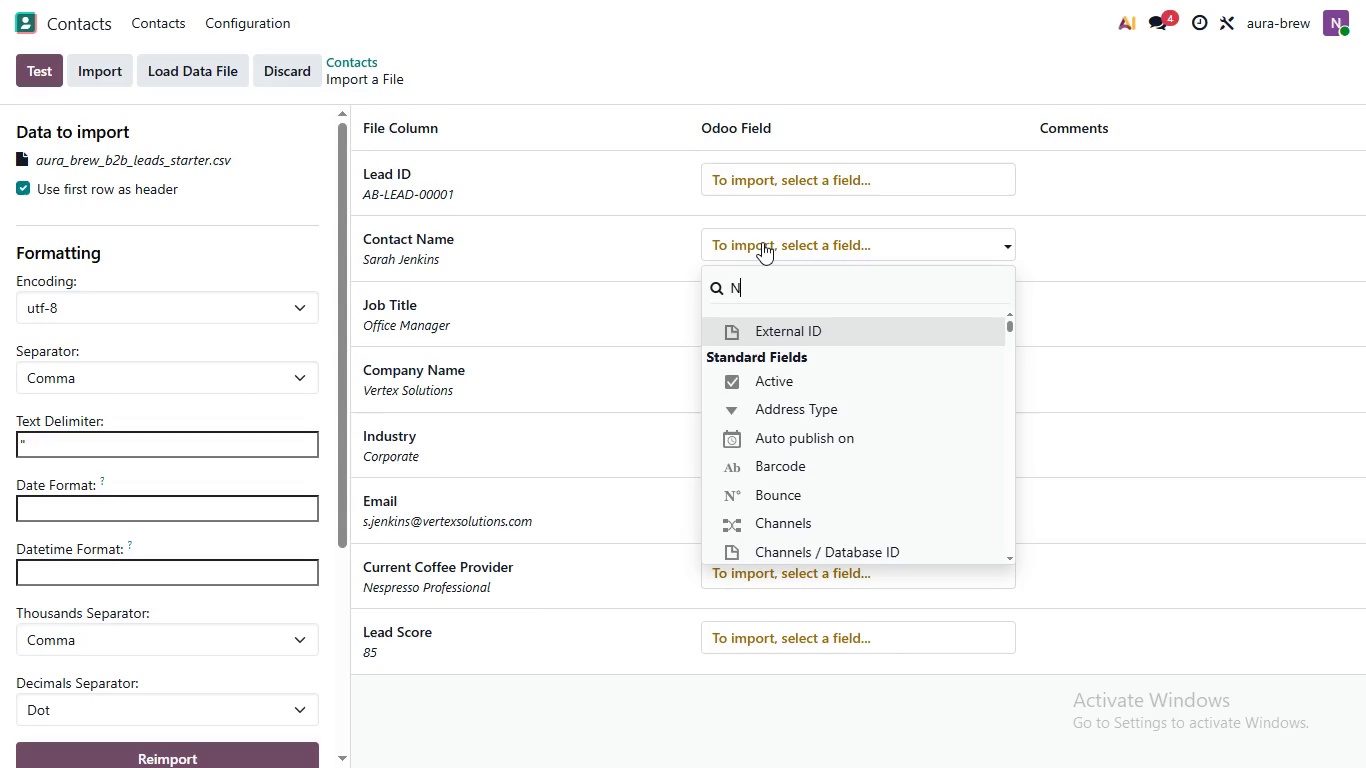 
wait(5.19)
 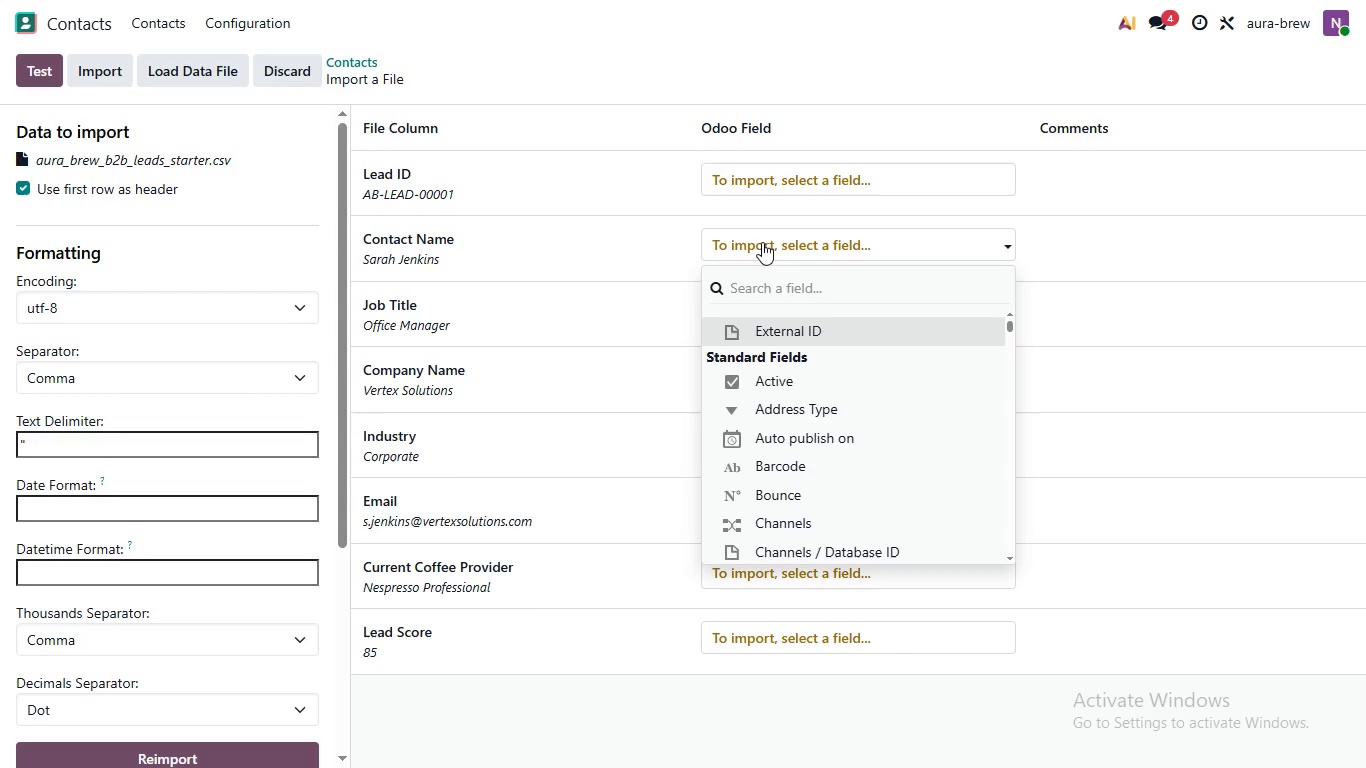 
key(CapsLock)
 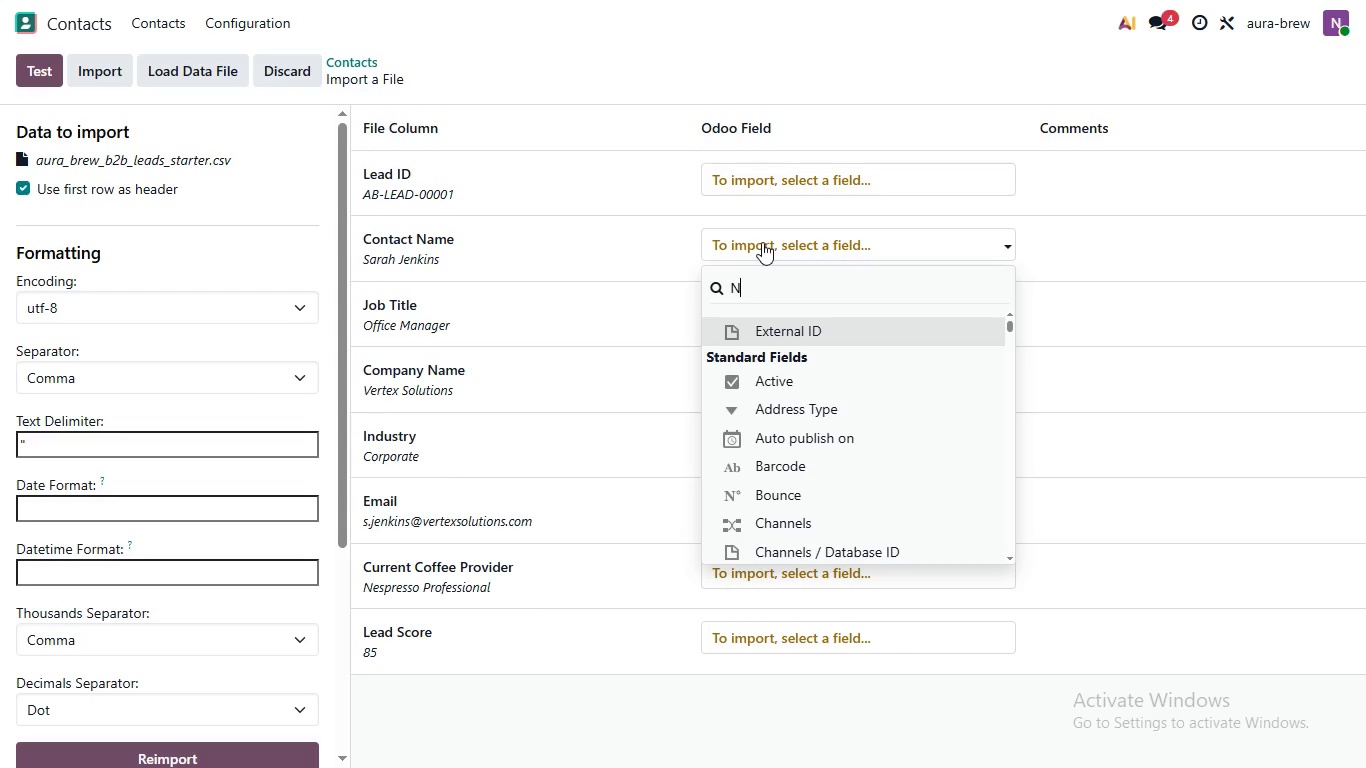 
hold_key(key=N, duration=0.36)
 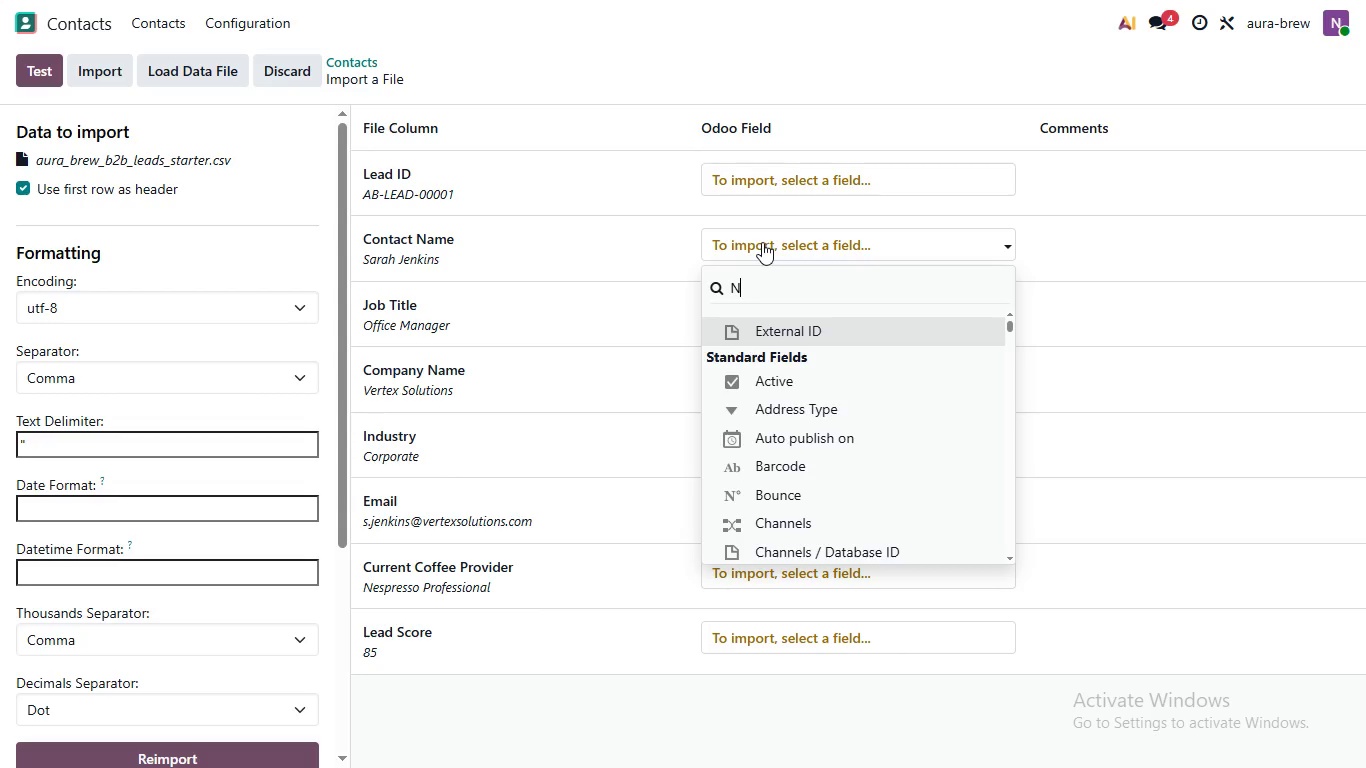 
key(CapsLock)
 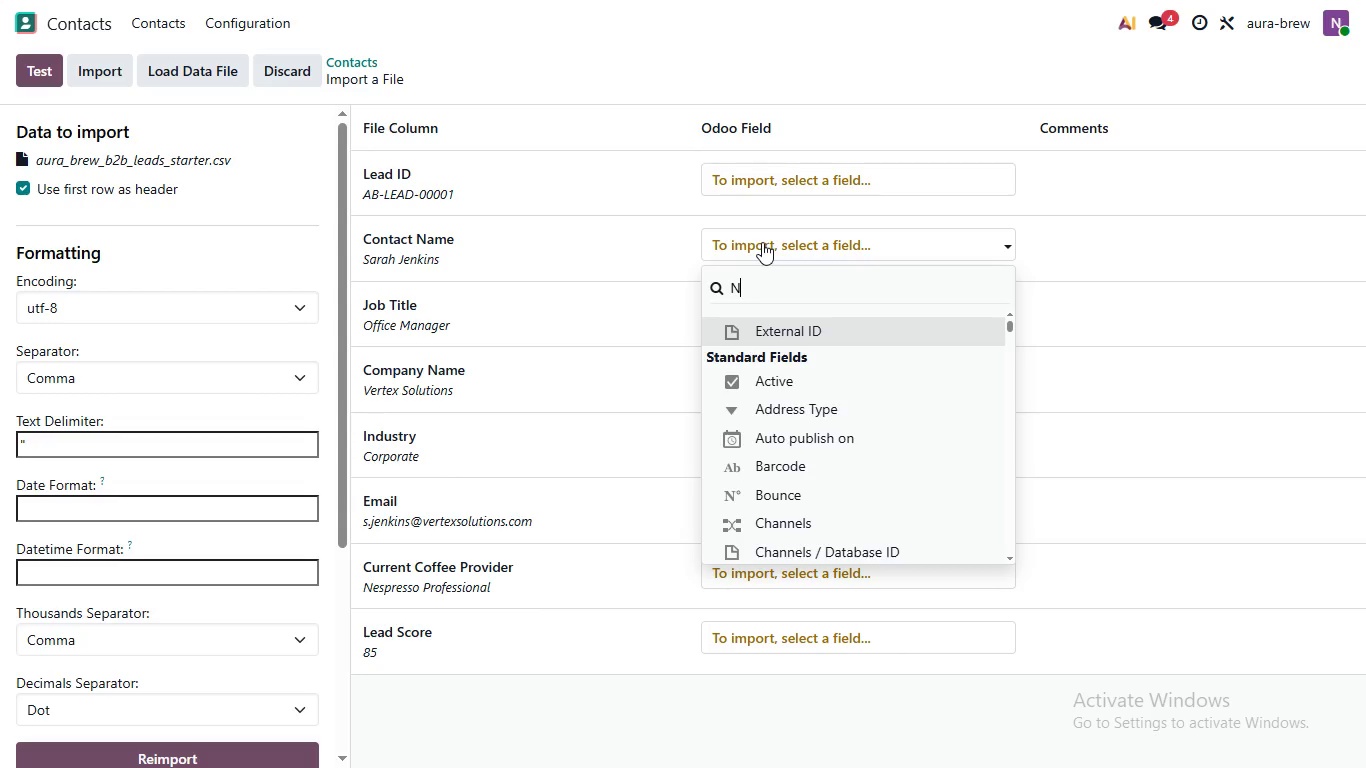 
key(A)
 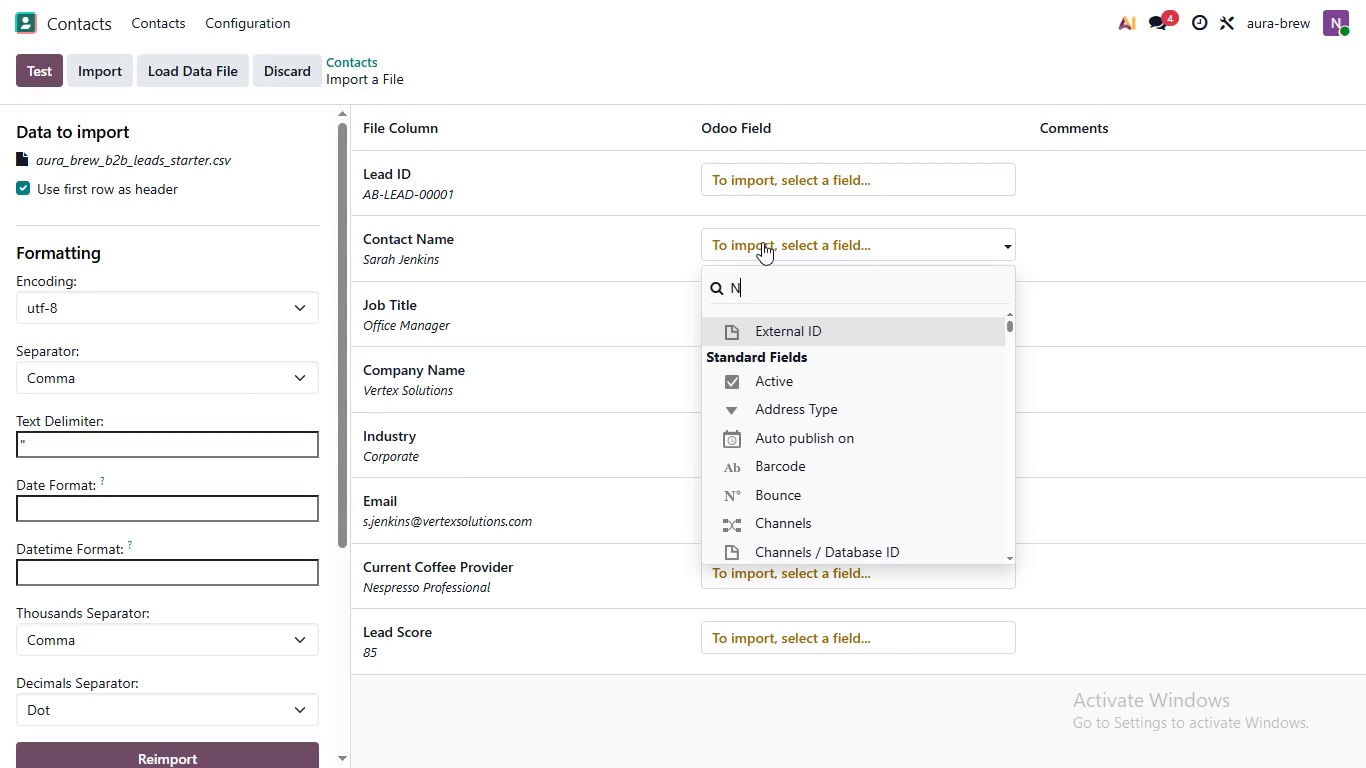 
hold_key(key=M, duration=0.41)
 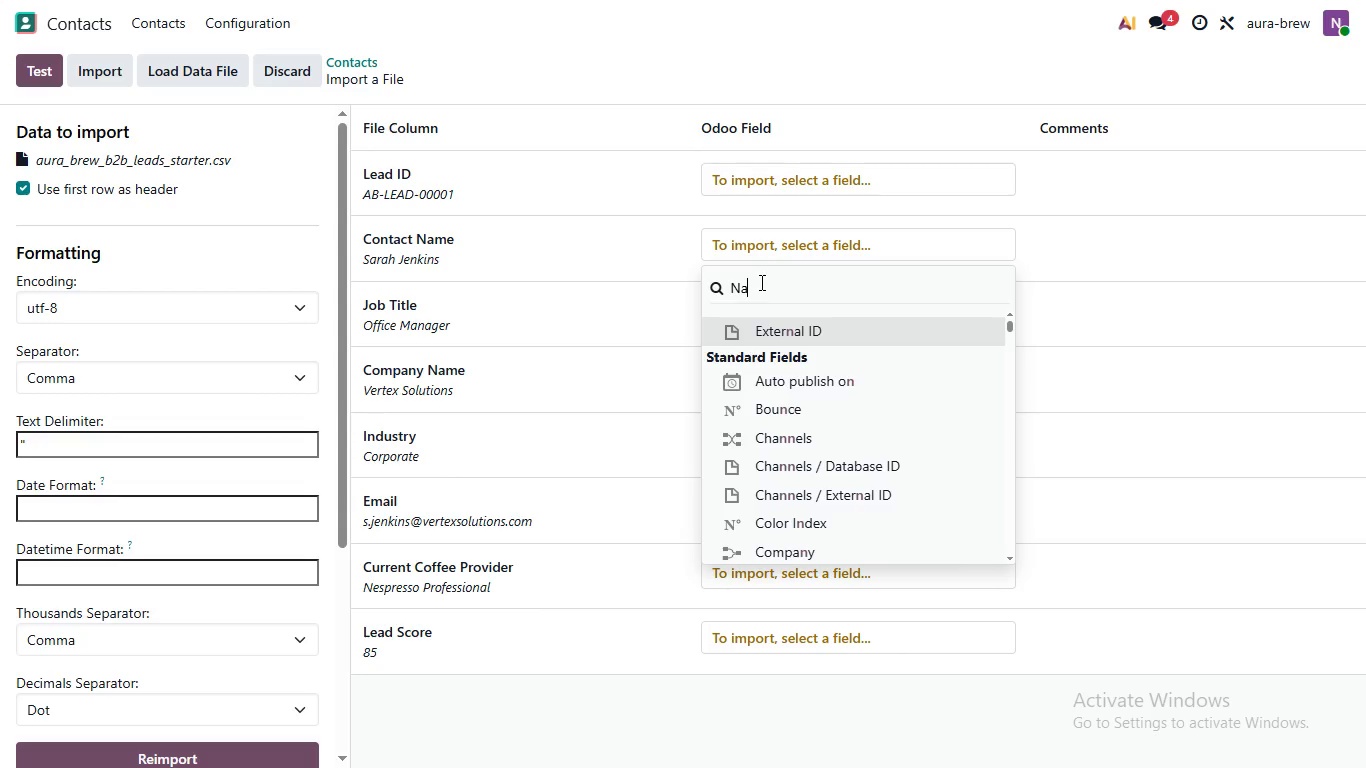 
wait(6.19)
 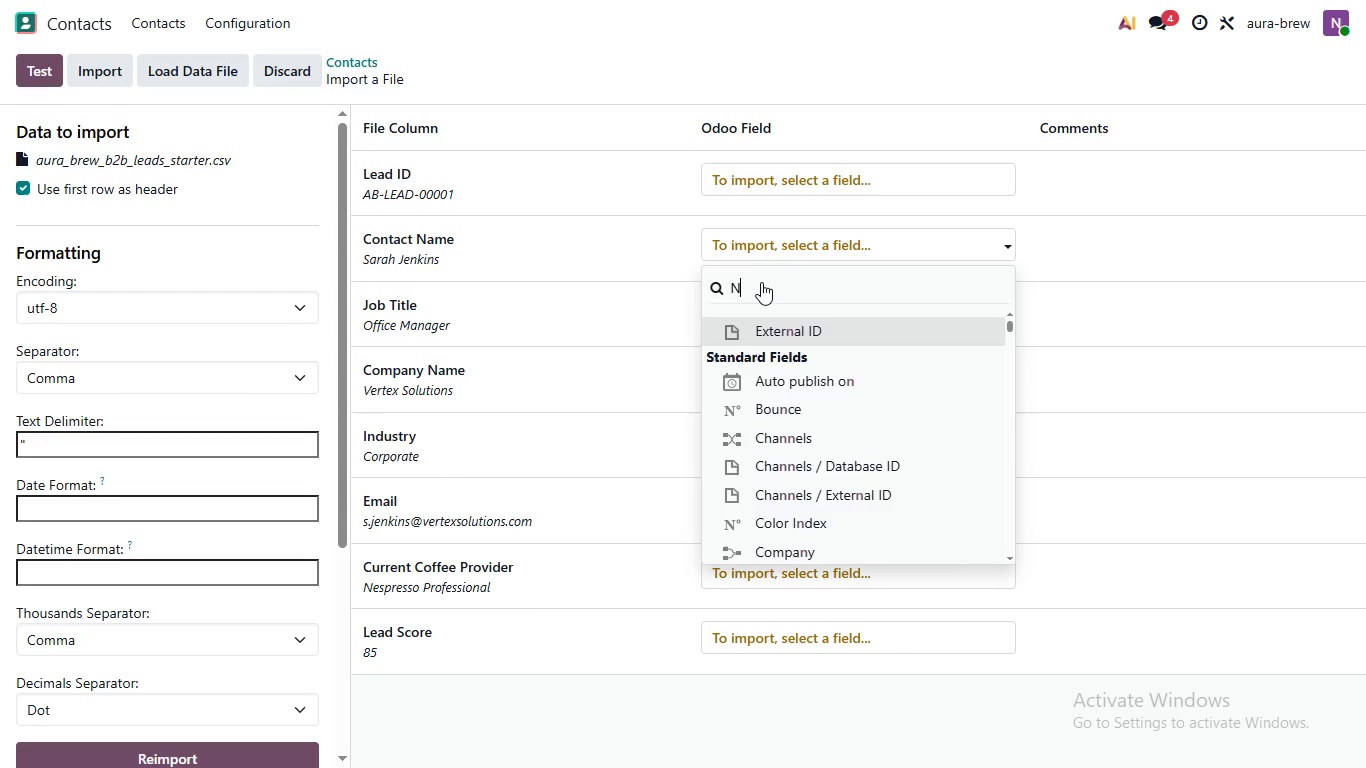 
hold_key(key=A, duration=0.33)
 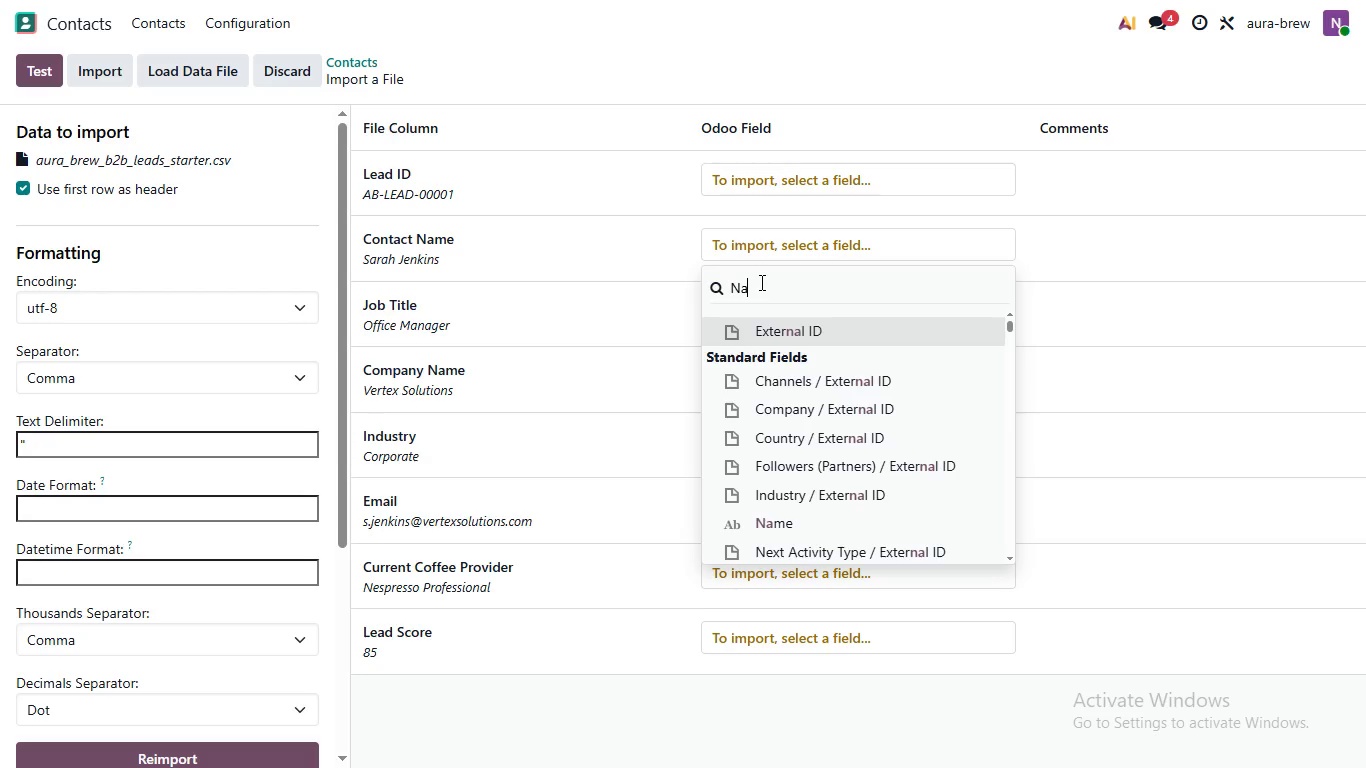 
hold_key(key=M, duration=0.34)
 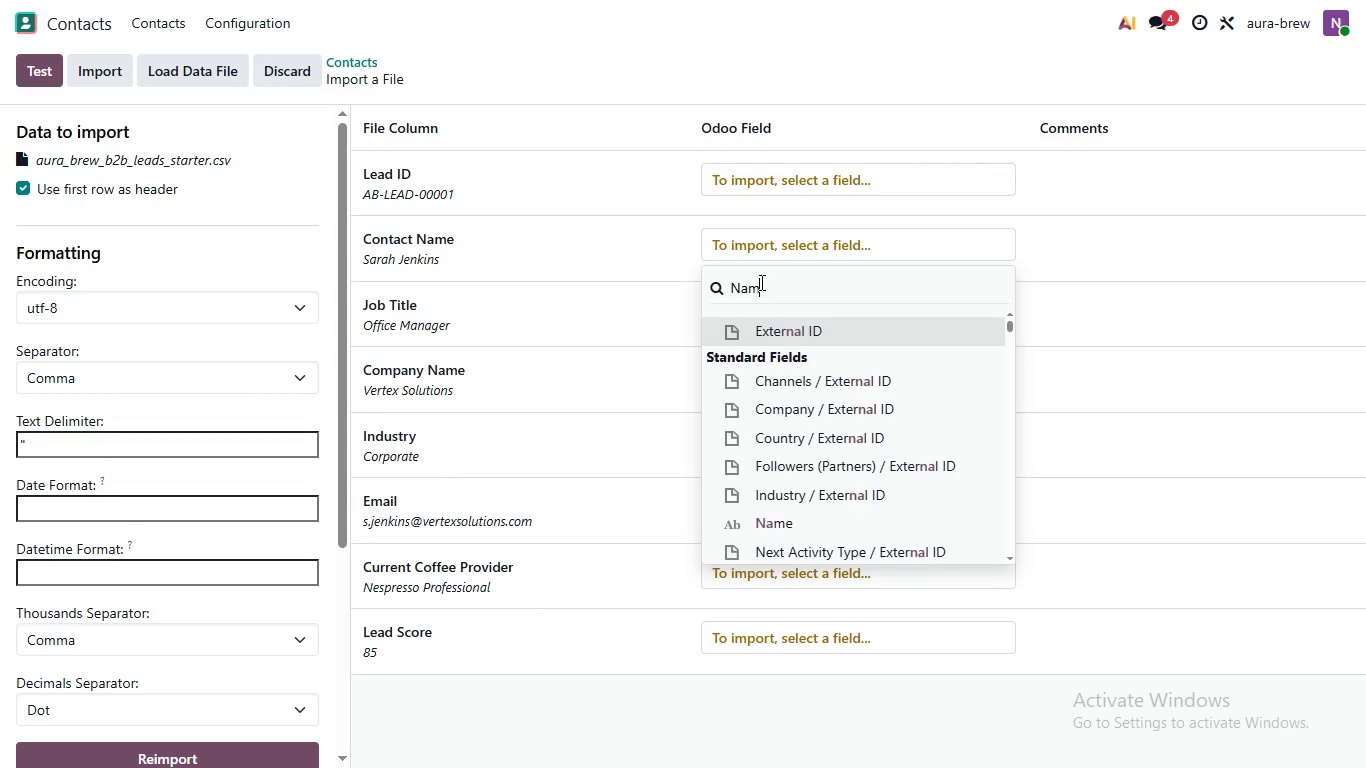 
type(me)
 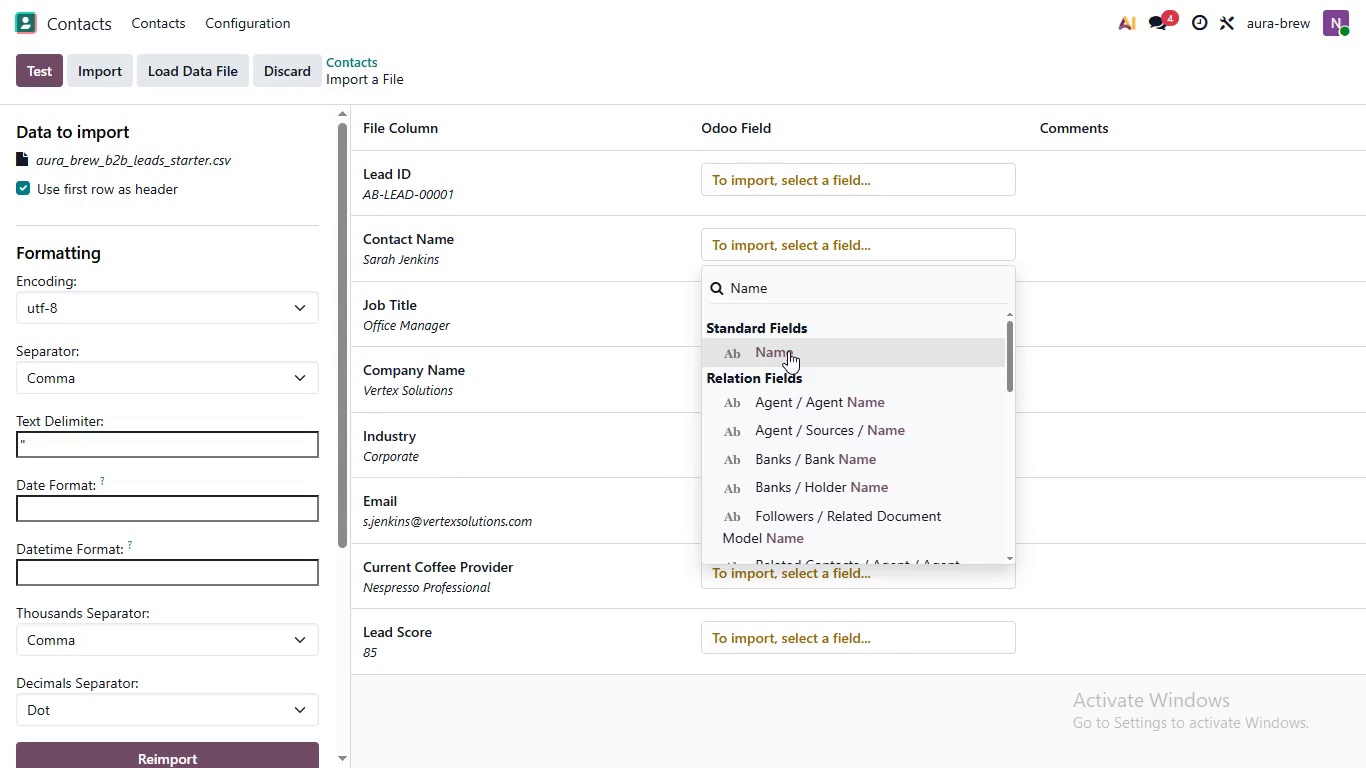 
scroll: coordinate [789, 354], scroll_direction: up, amount: 2.0
 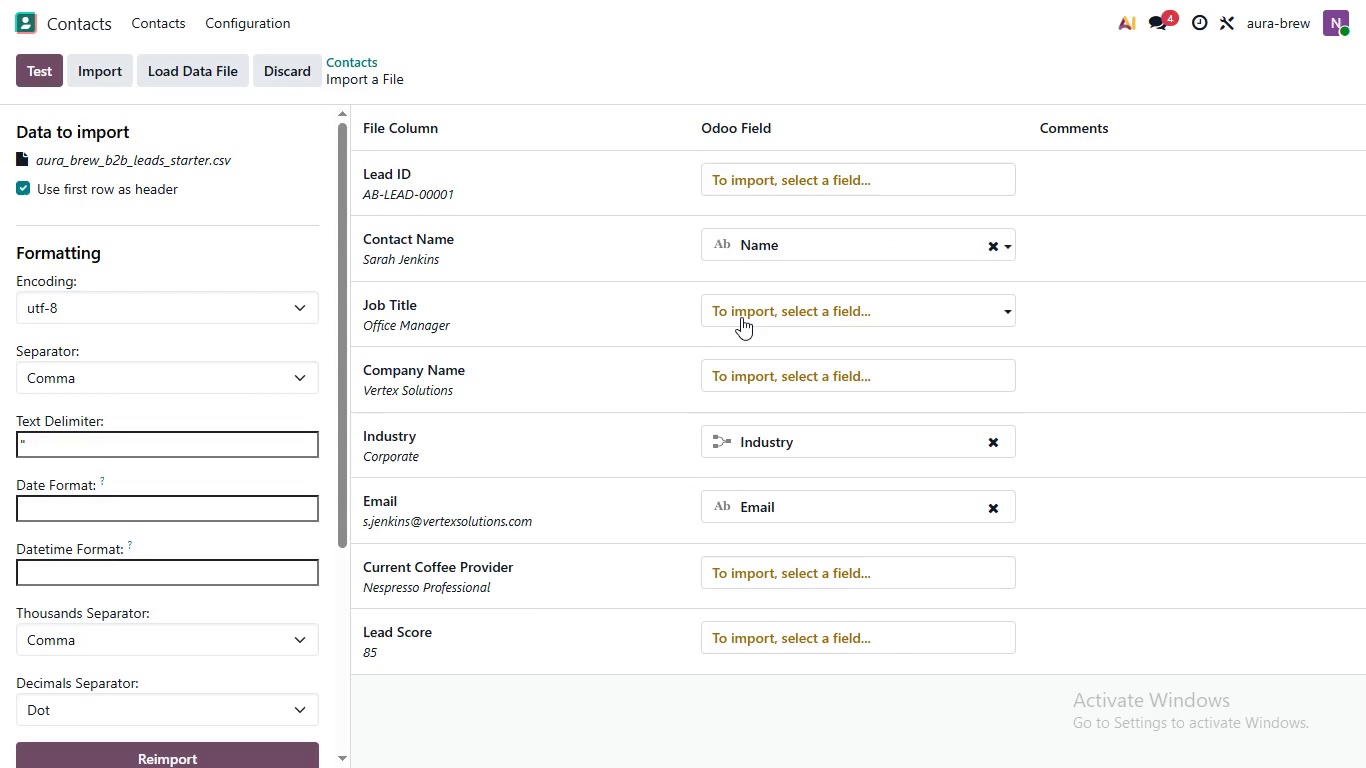 
left_click([788, 351])
 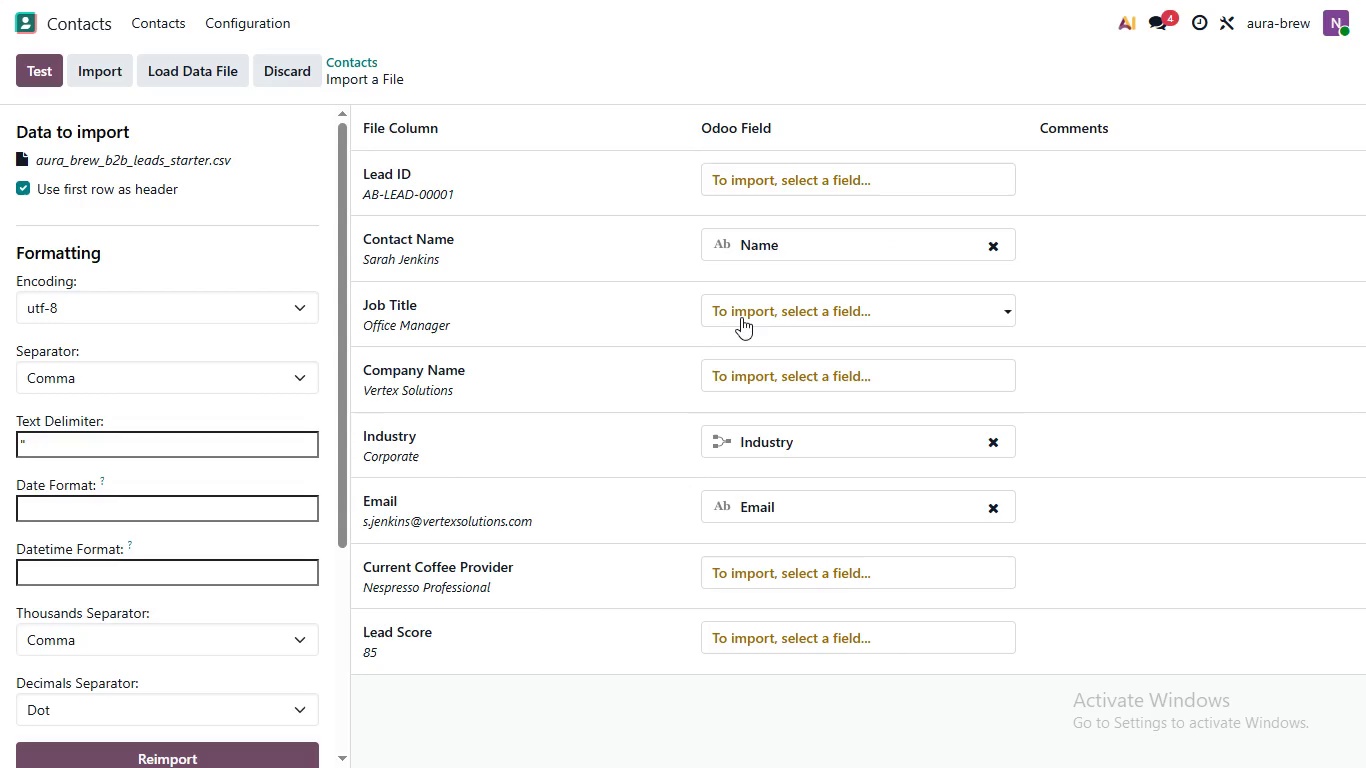 
left_click([741, 317])
 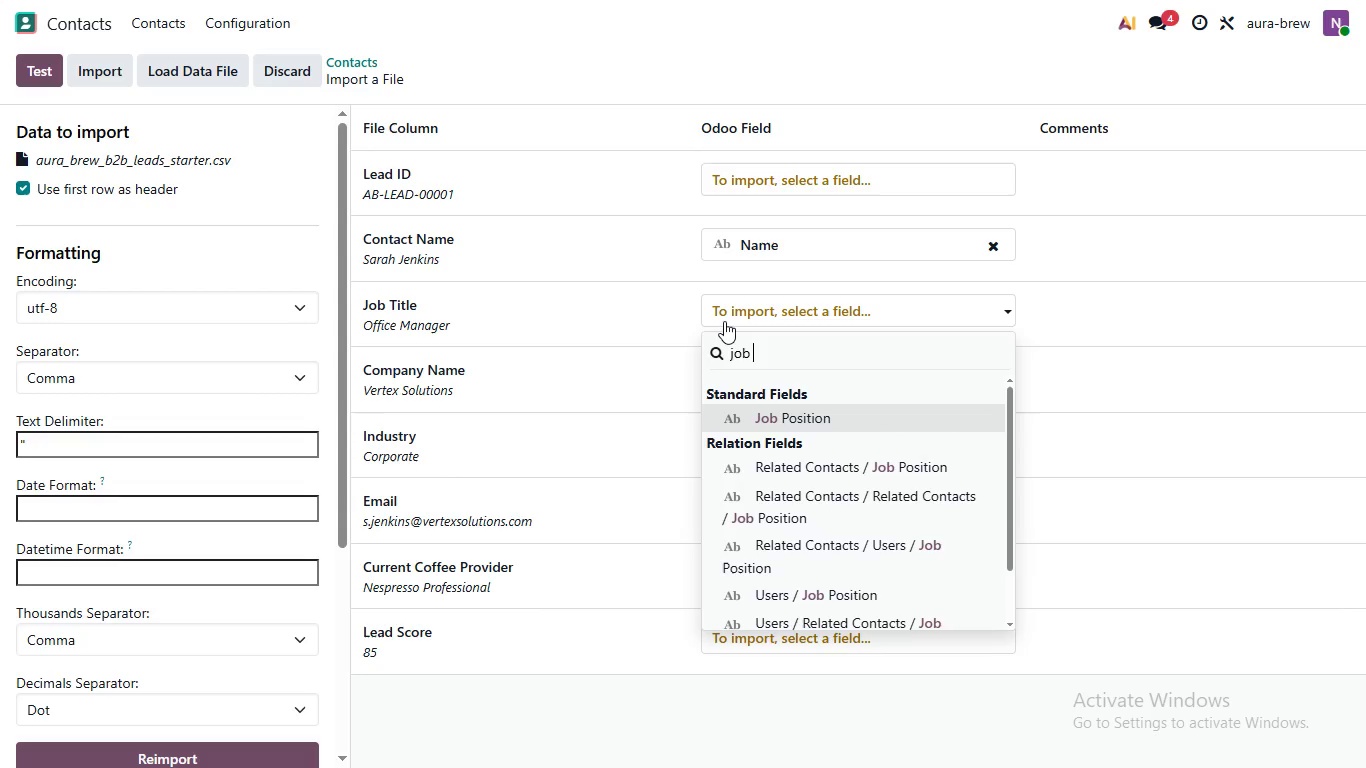 
type(job )
 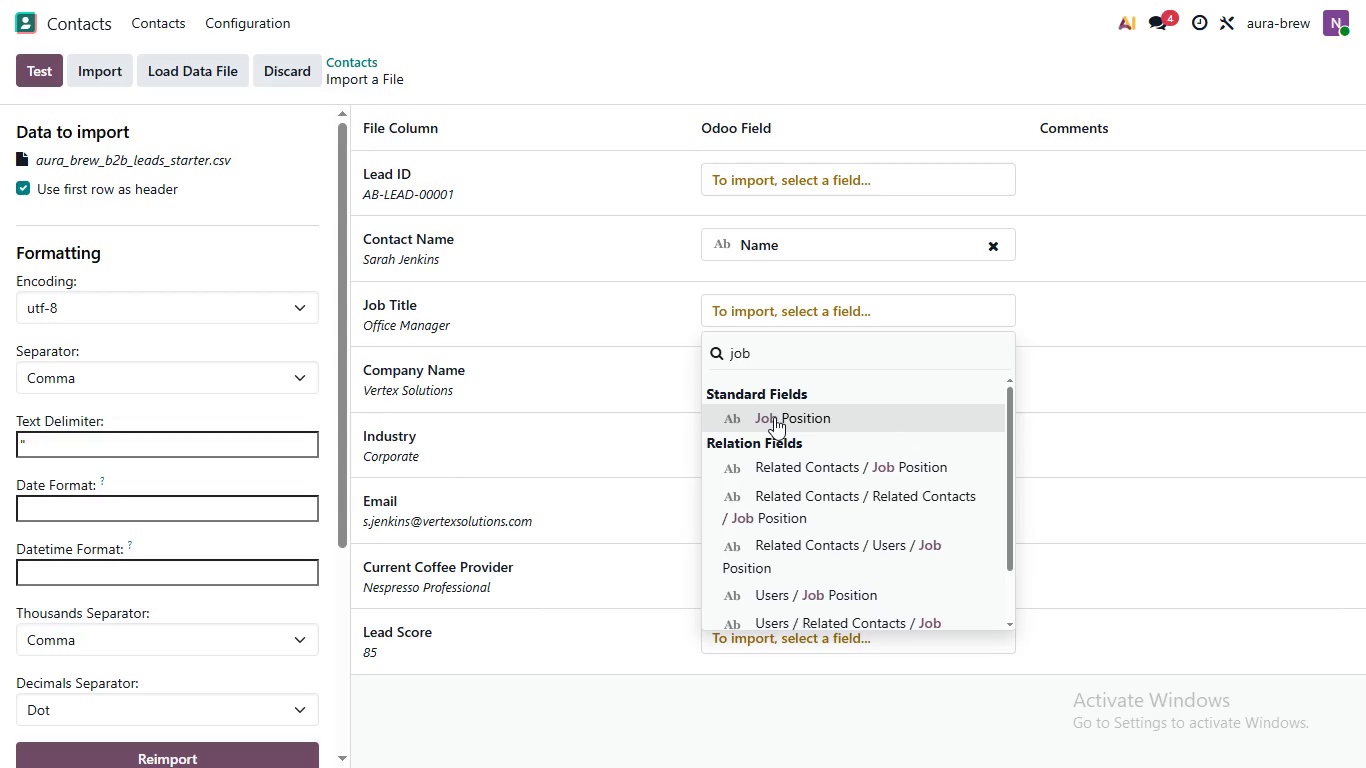 
scroll: coordinate [727, 317], scroll_direction: up, amount: 1.0
 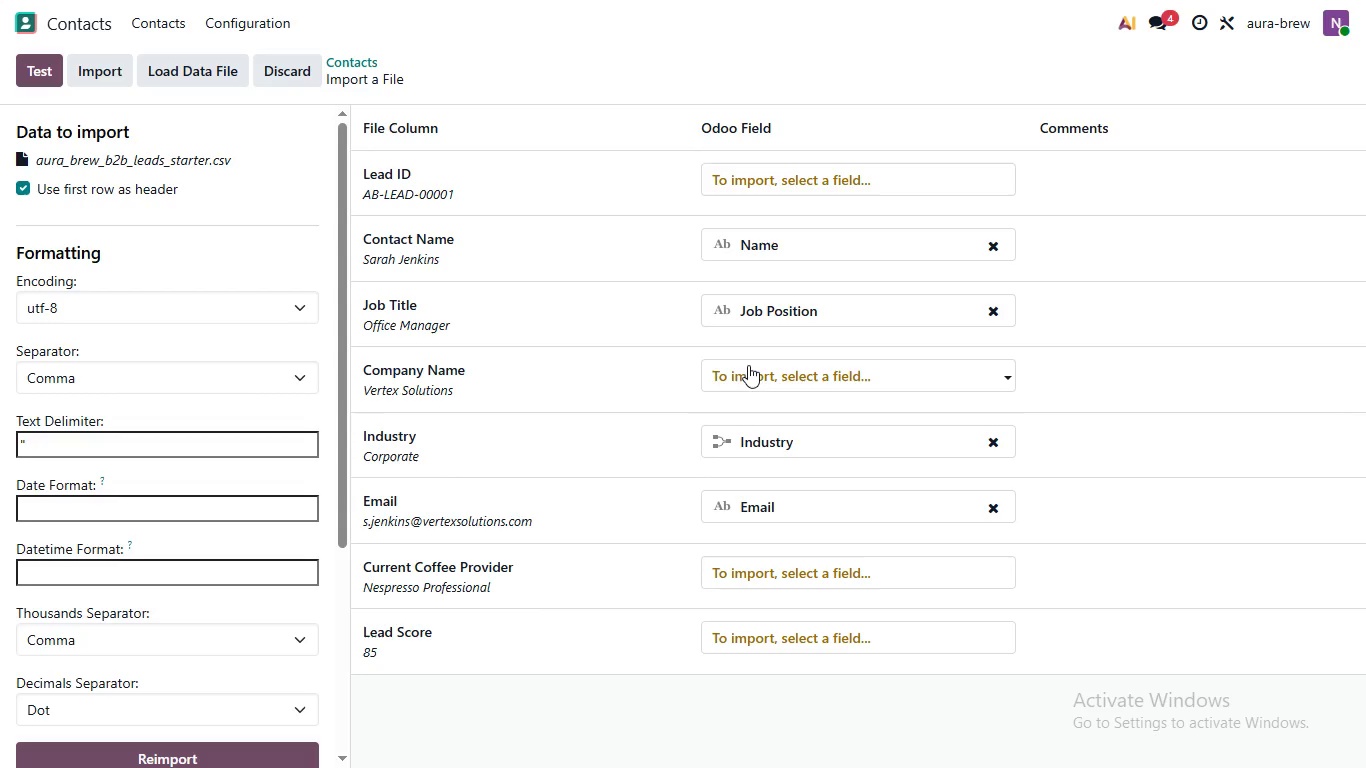 
left_click([774, 417])
 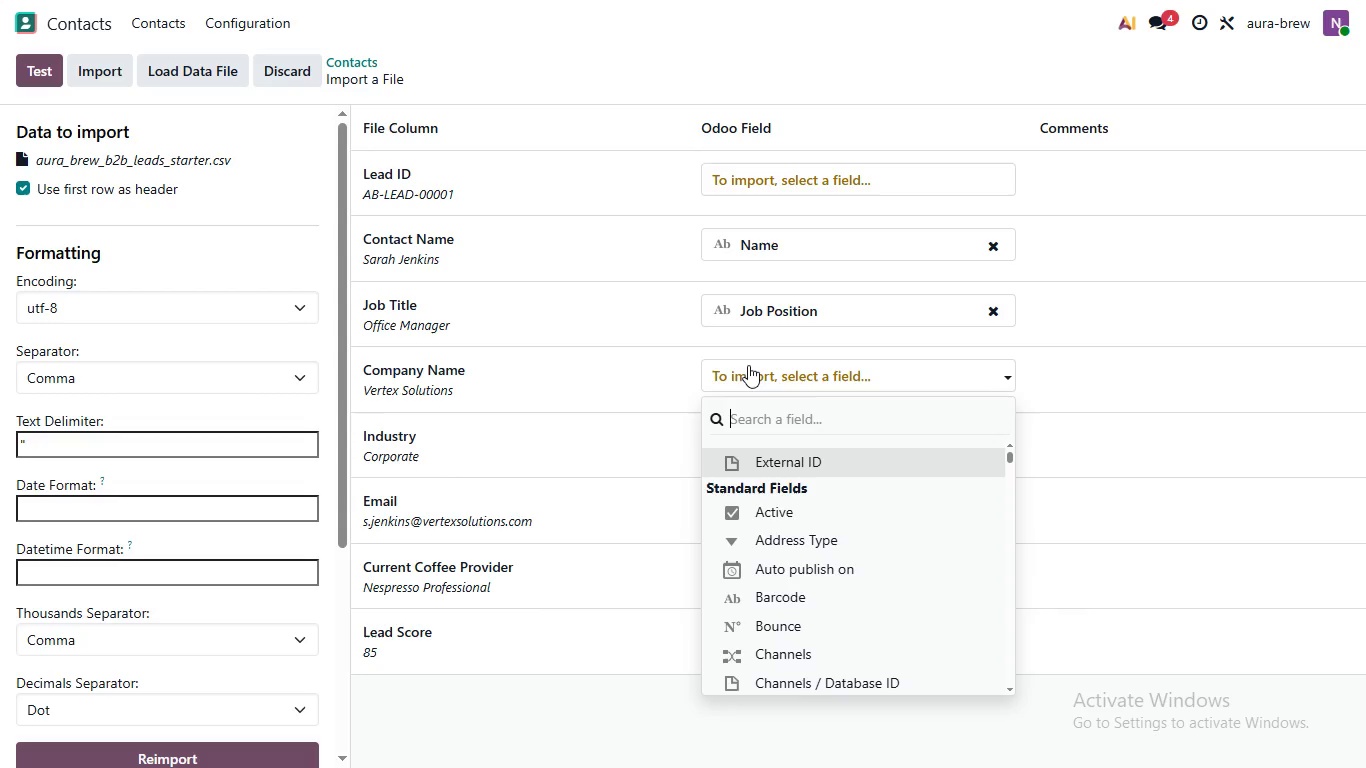 
left_click([762, 374])
 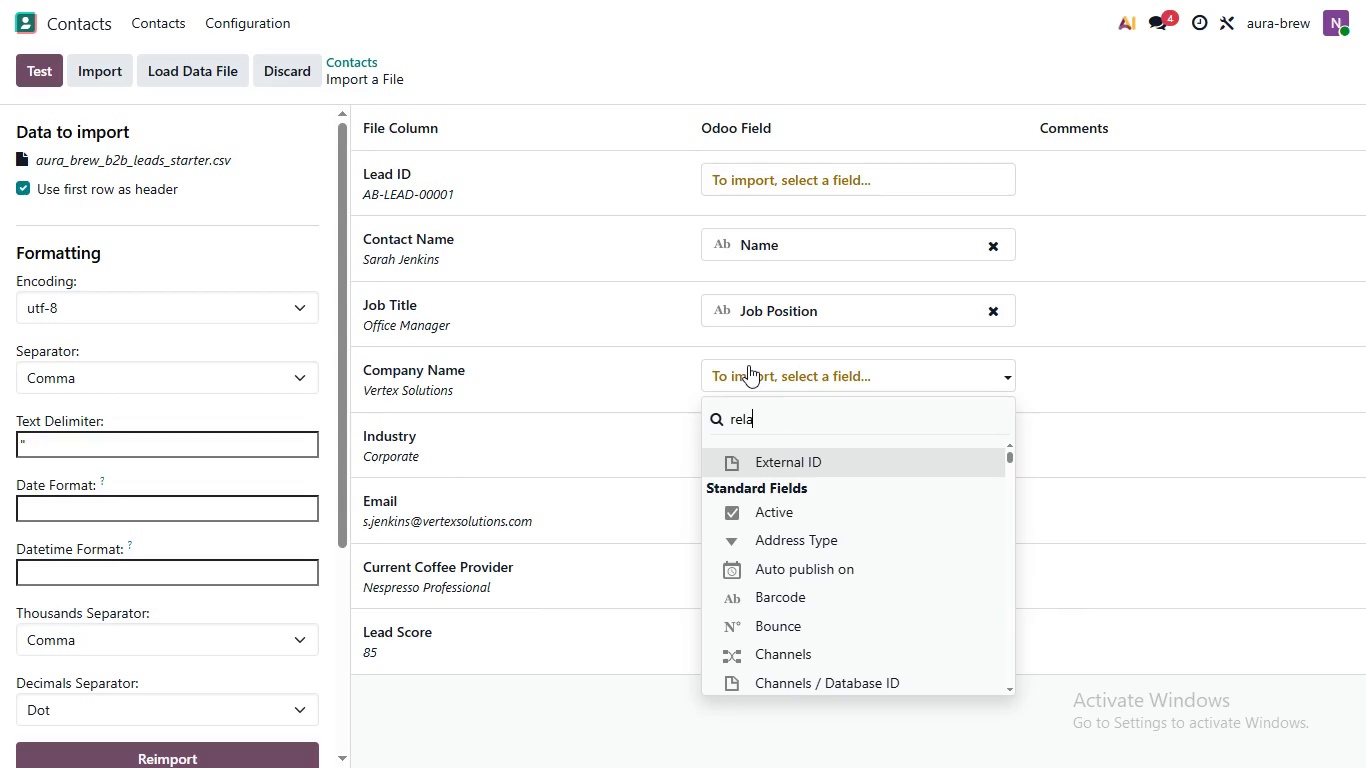 
type(rela)
 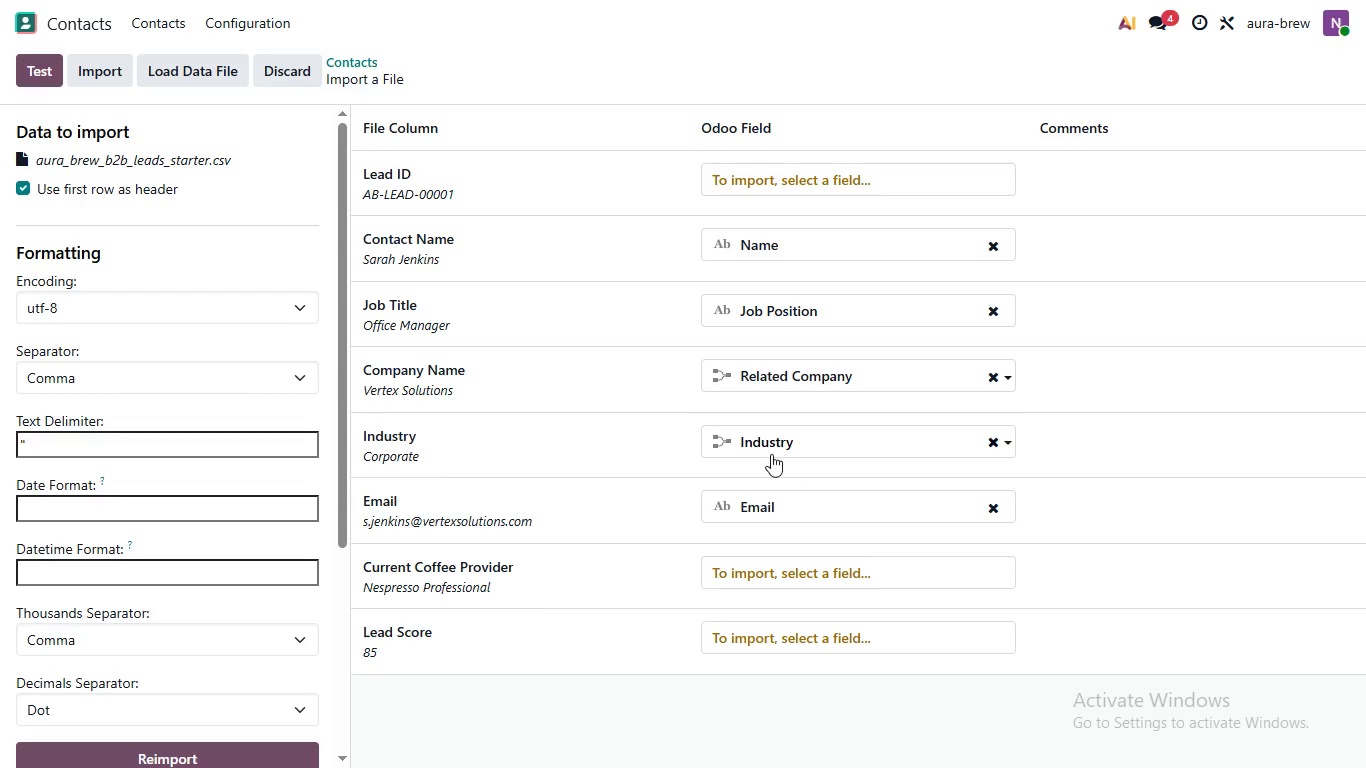 
left_click([782, 474])
 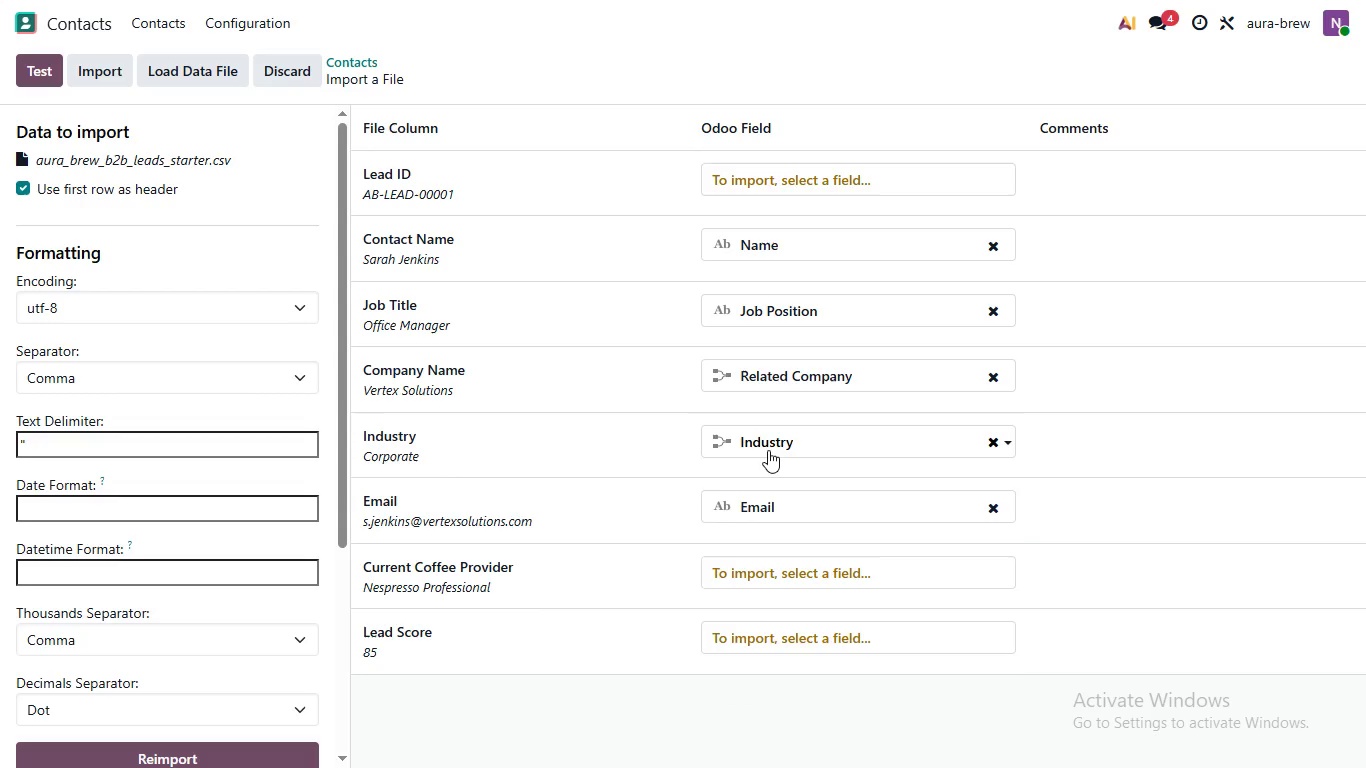 
left_click([770, 452])
 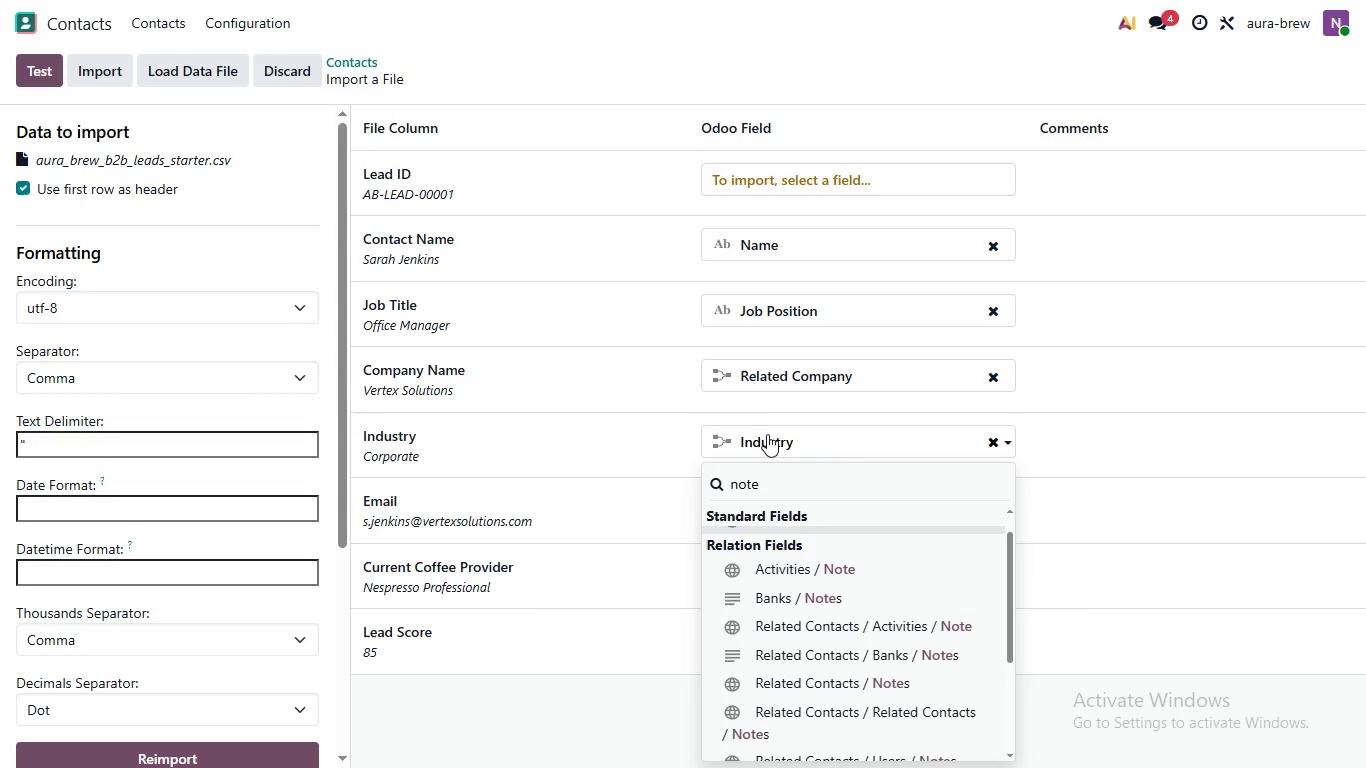 
type(note)
 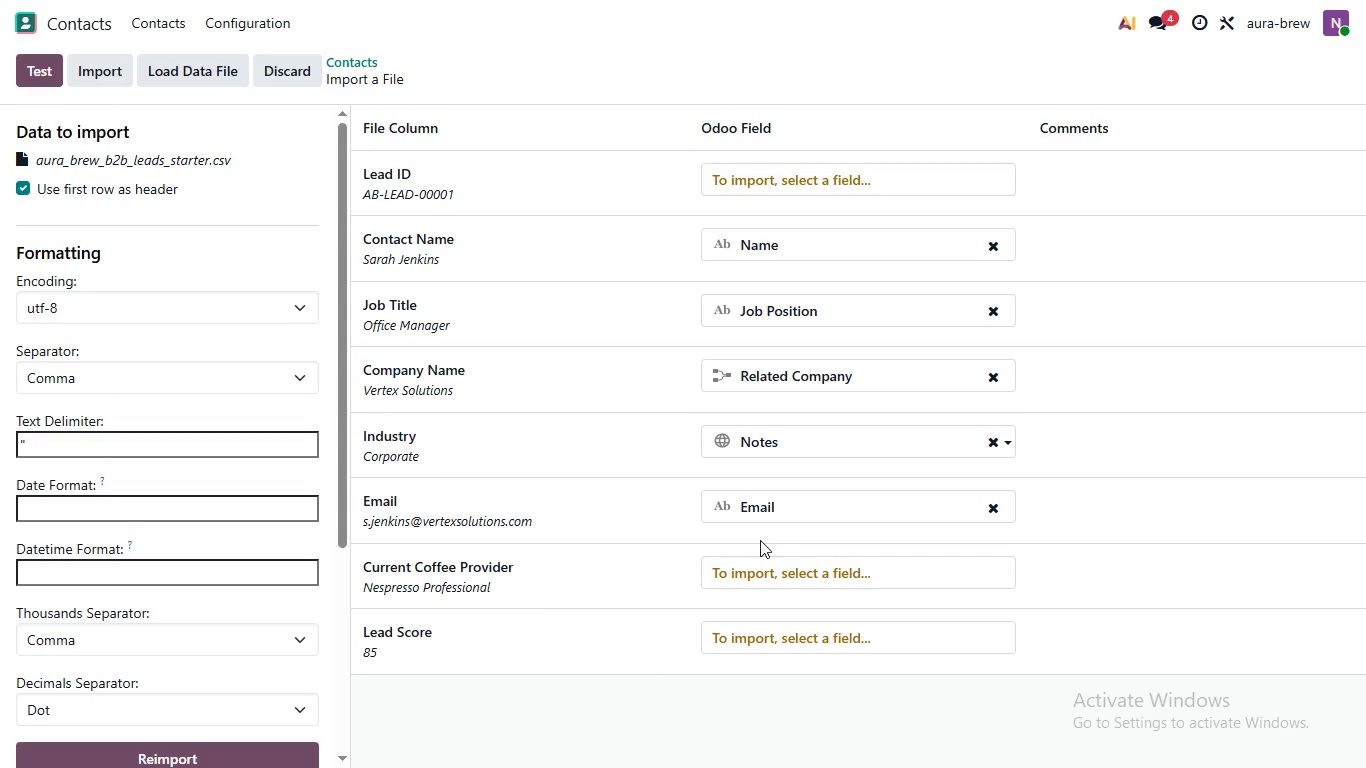 
scroll: coordinate [738, 546], scroll_direction: up, amount: 3.0
 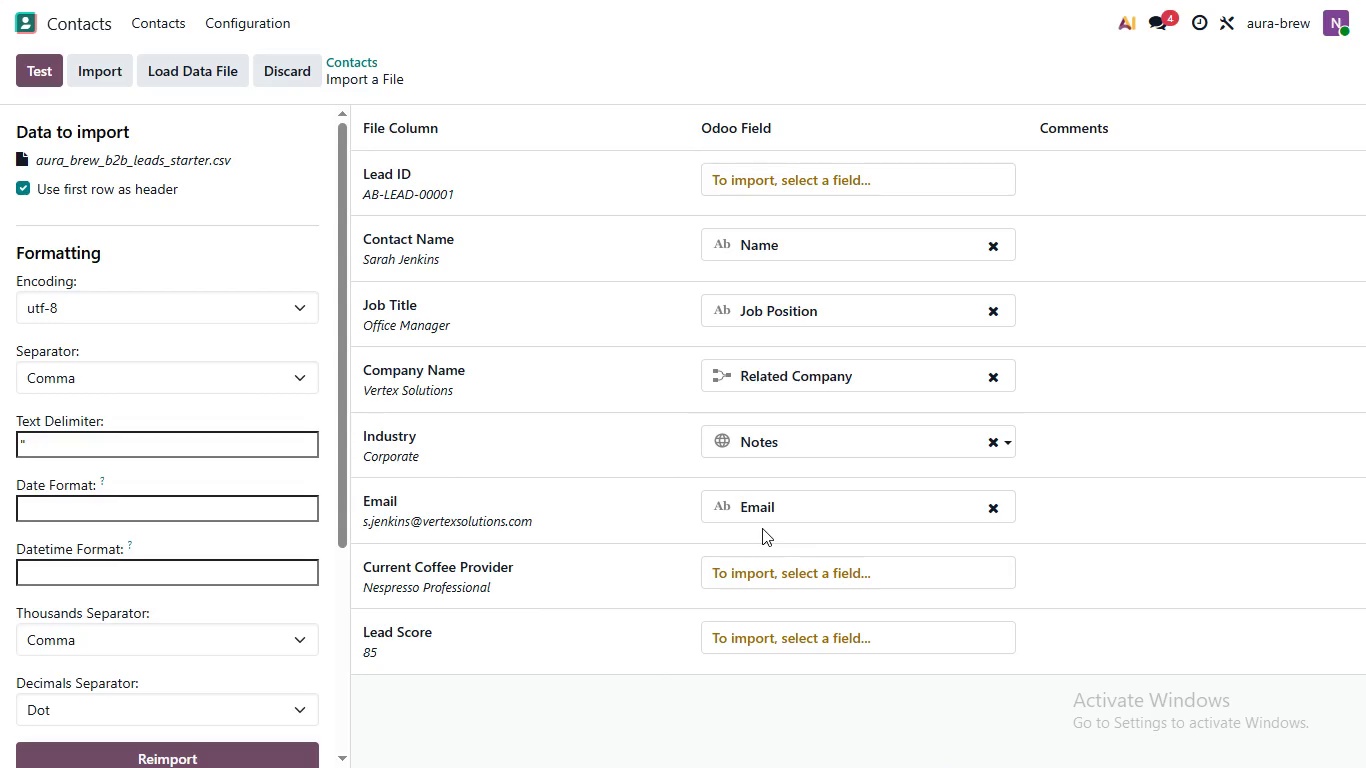 
left_click([760, 540])
 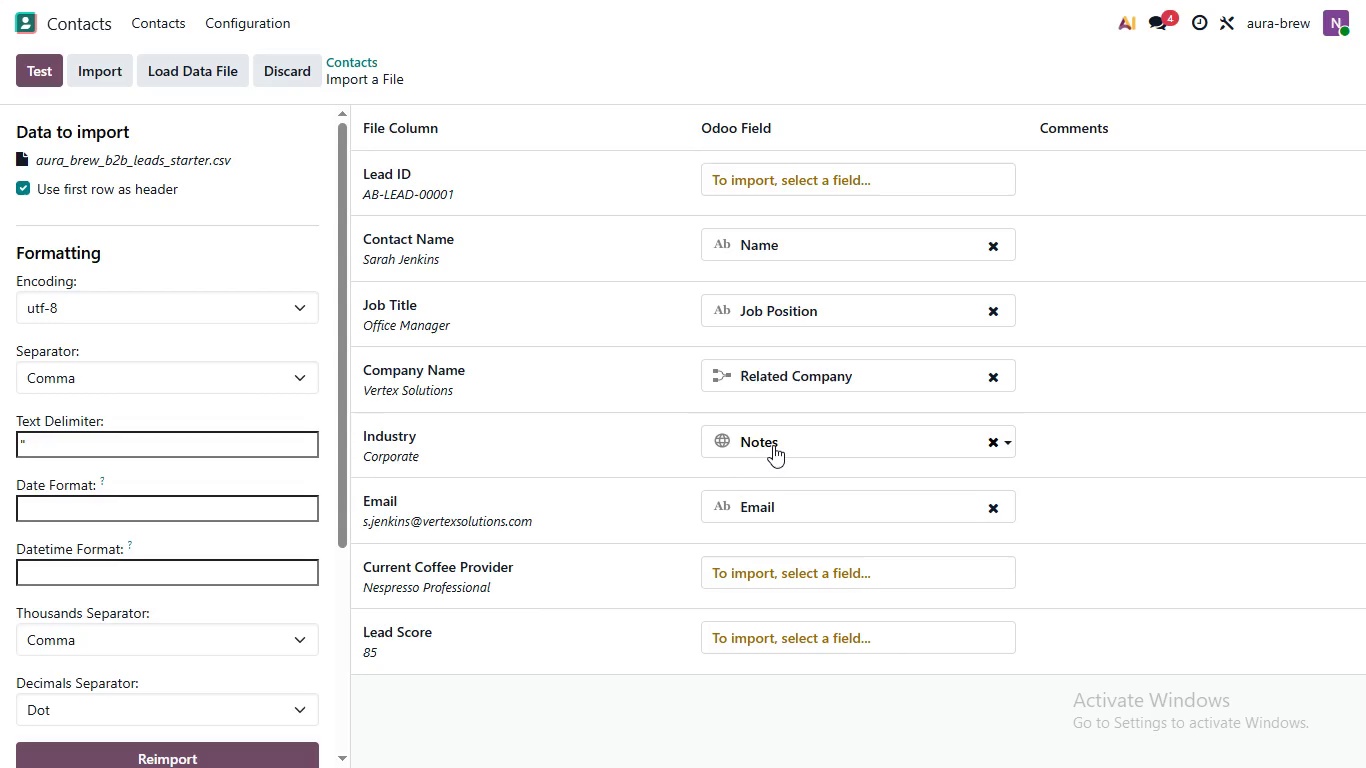 
wait(28.53)
 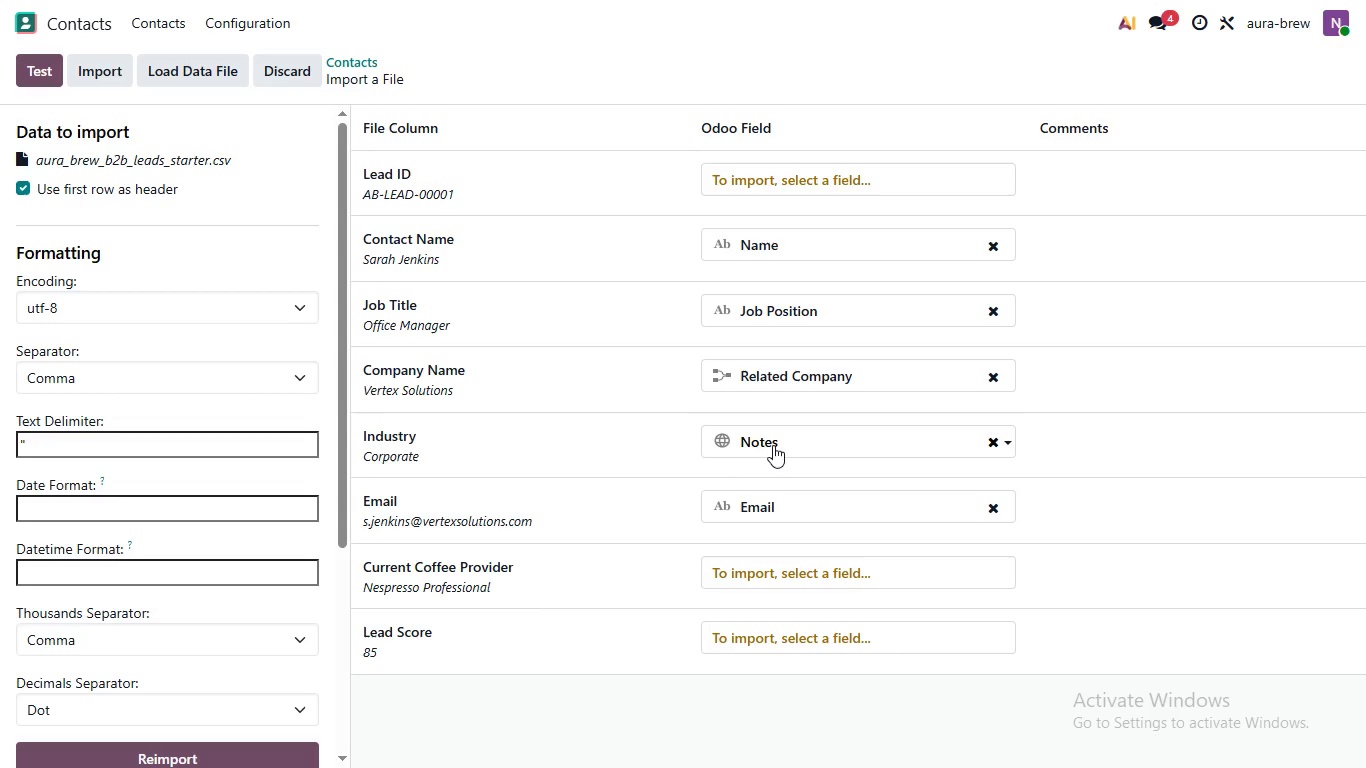 
left_click([29, 69])
 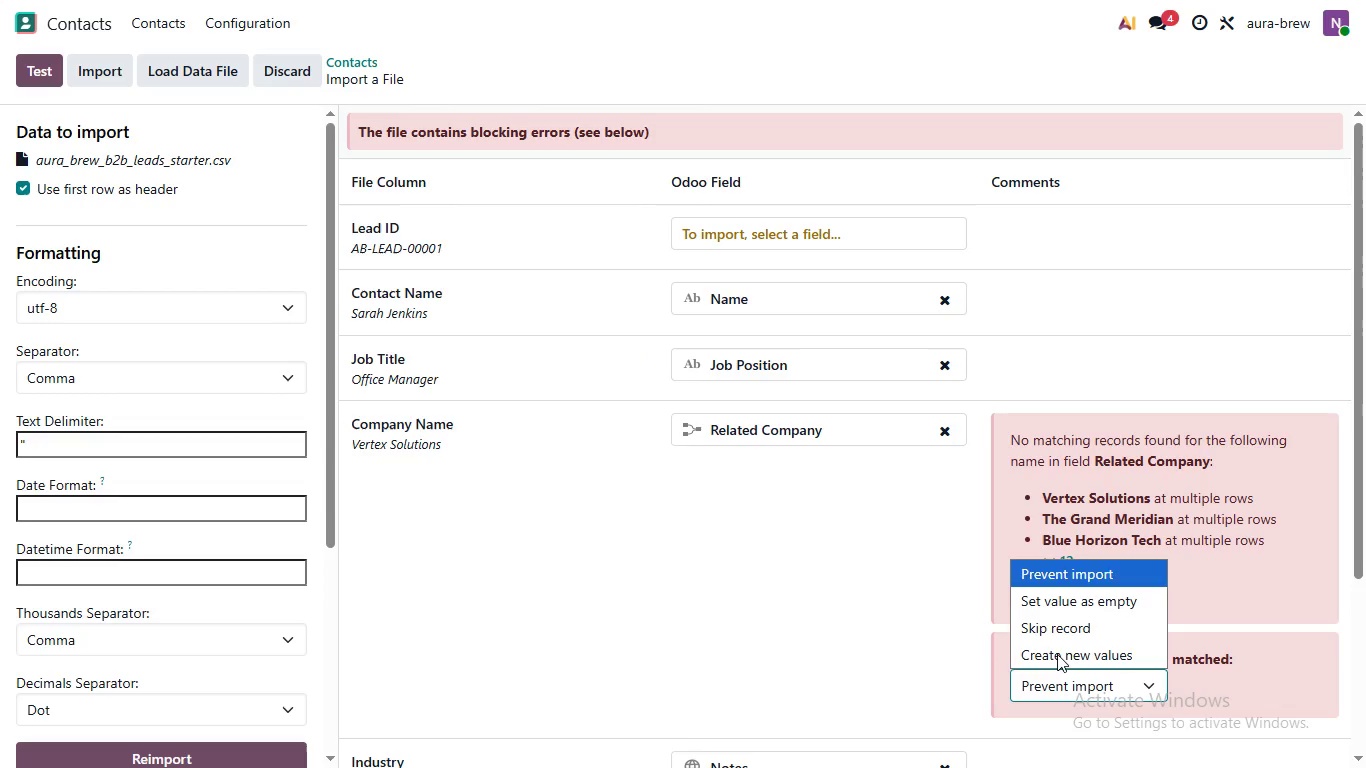 
wait(5.3)
 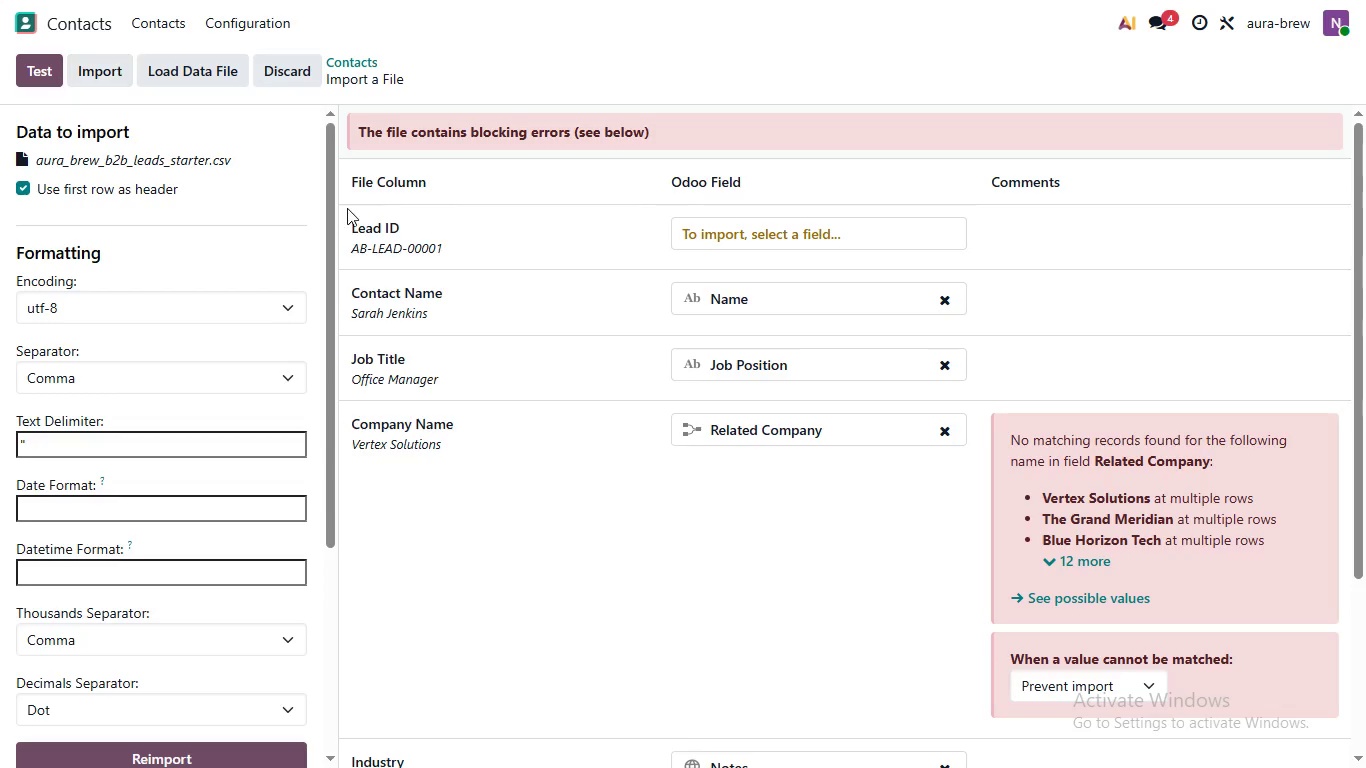 
left_click([1061, 680])
 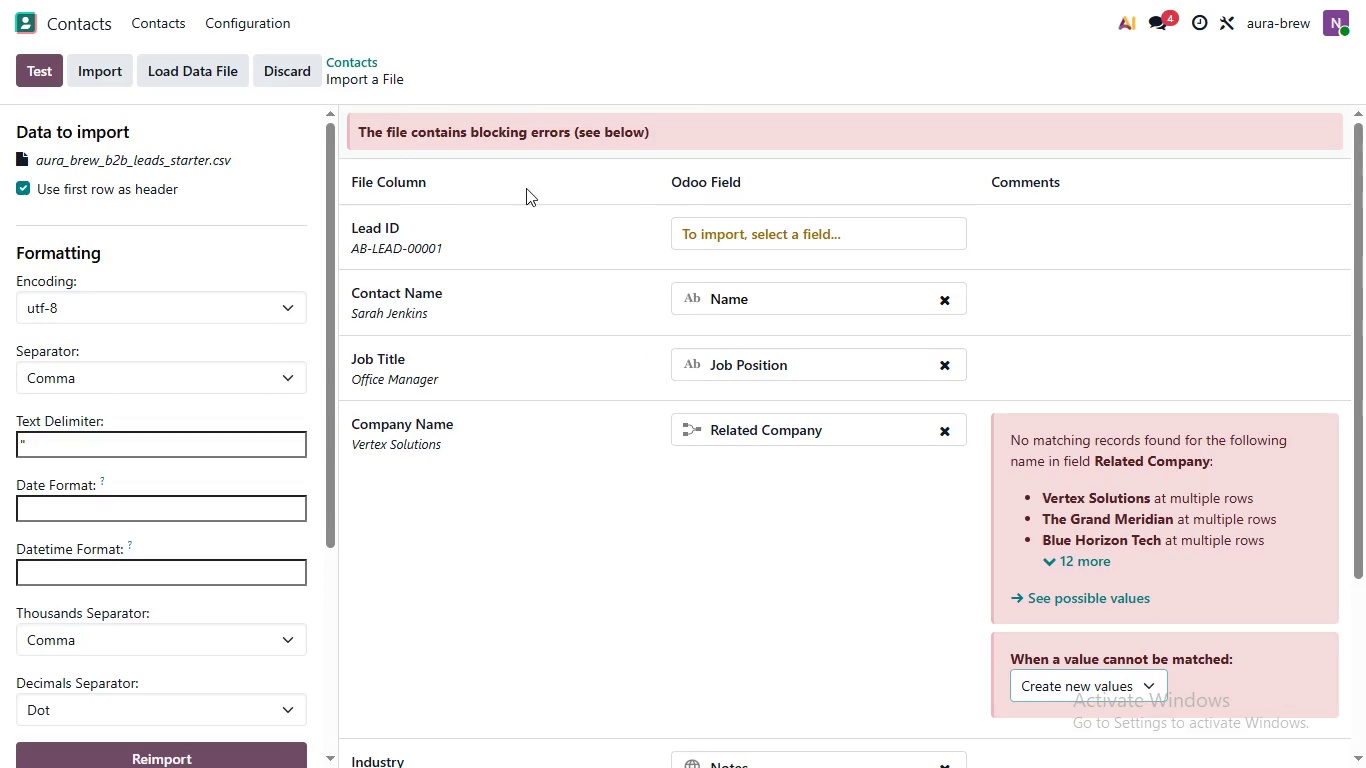 
left_click([1056, 648])
 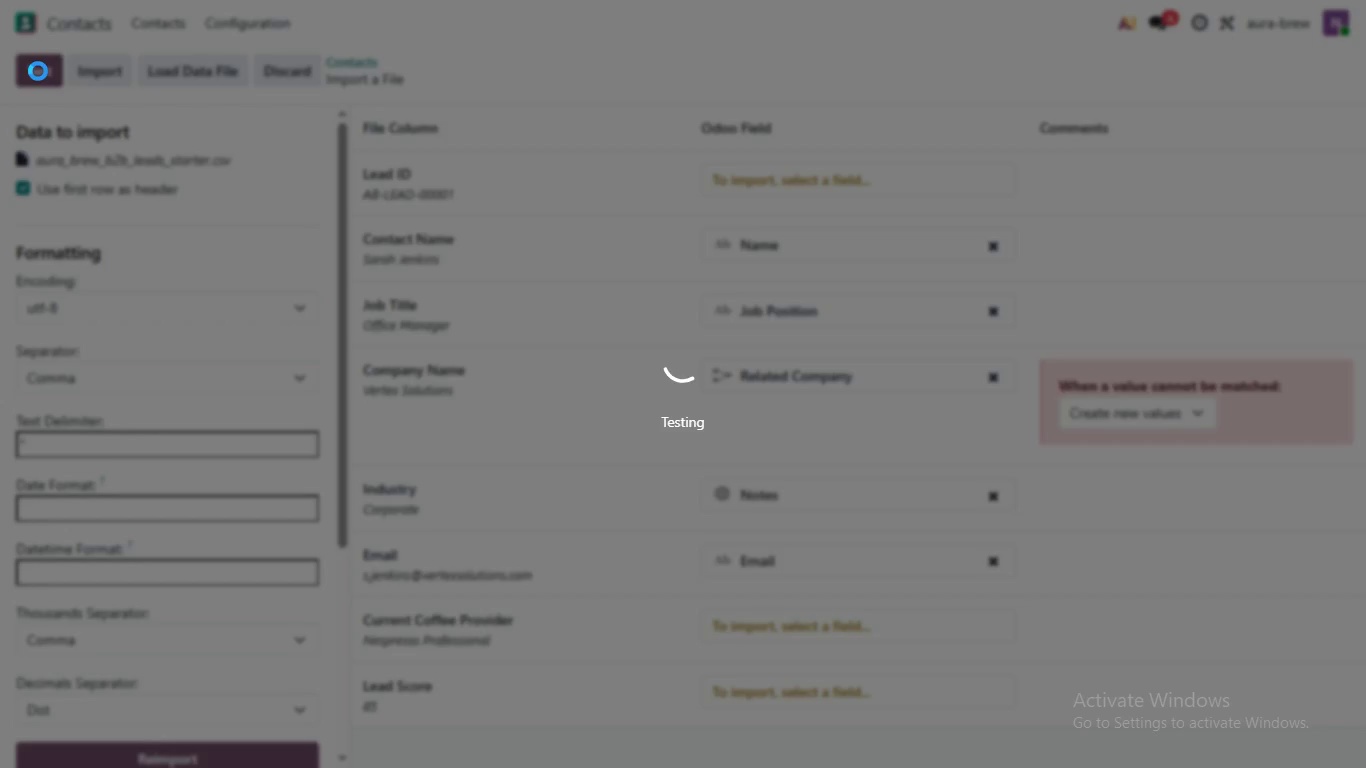 
left_click([38, 71])
 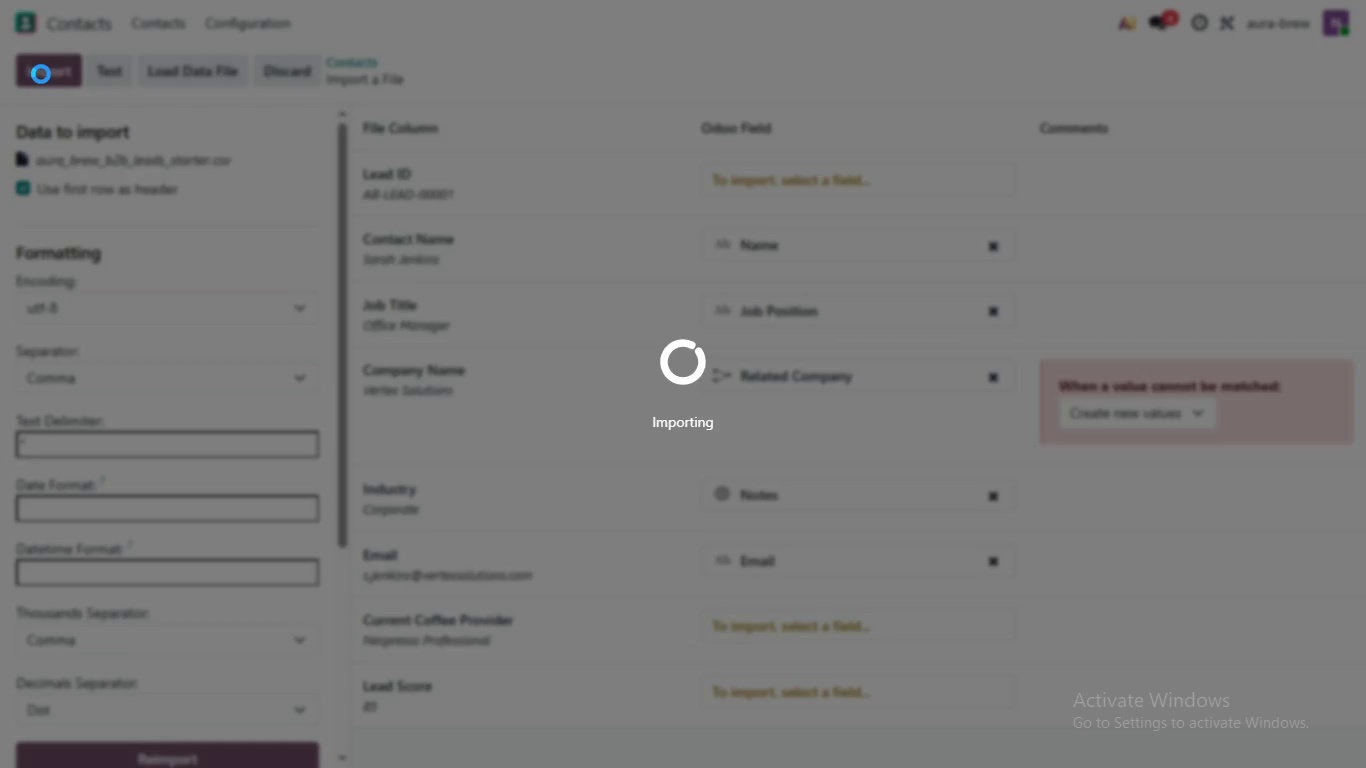 
left_click([41, 74])
 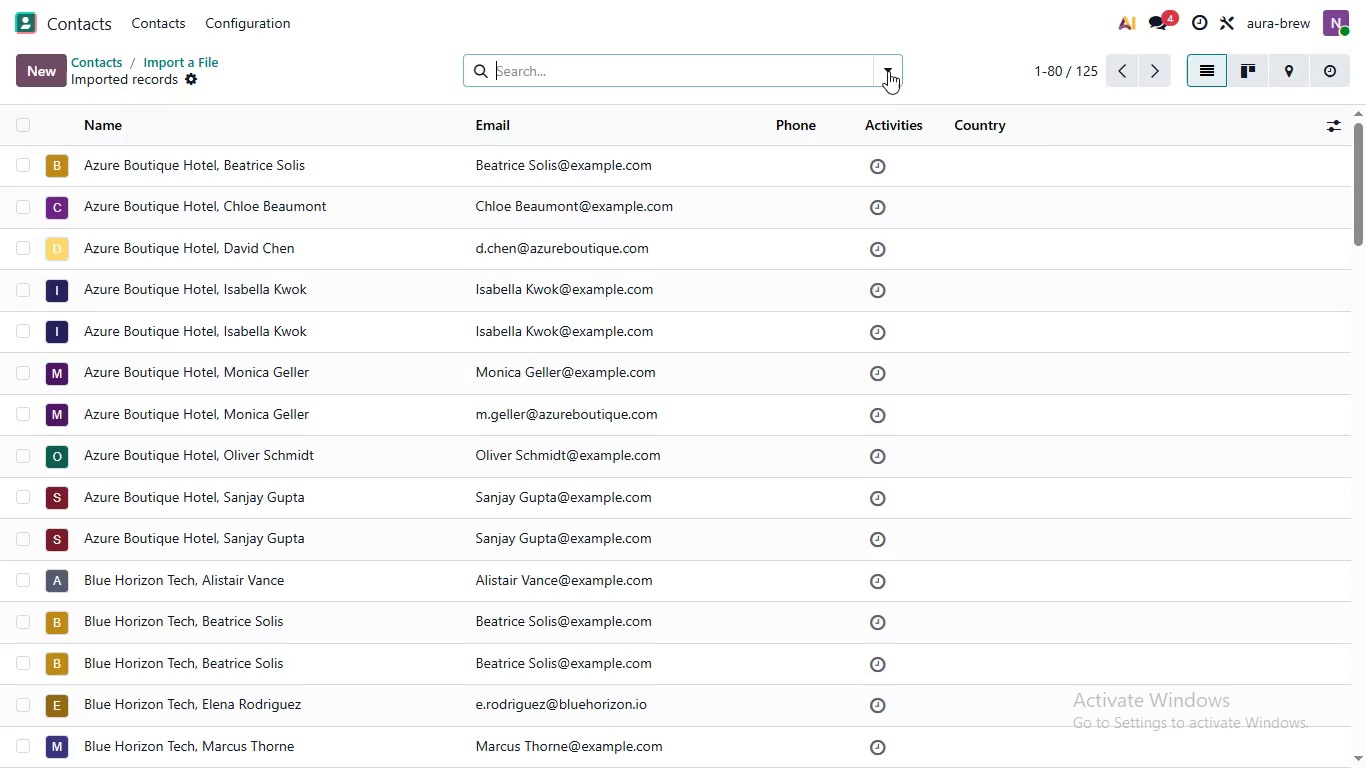 
wait(7.69)
 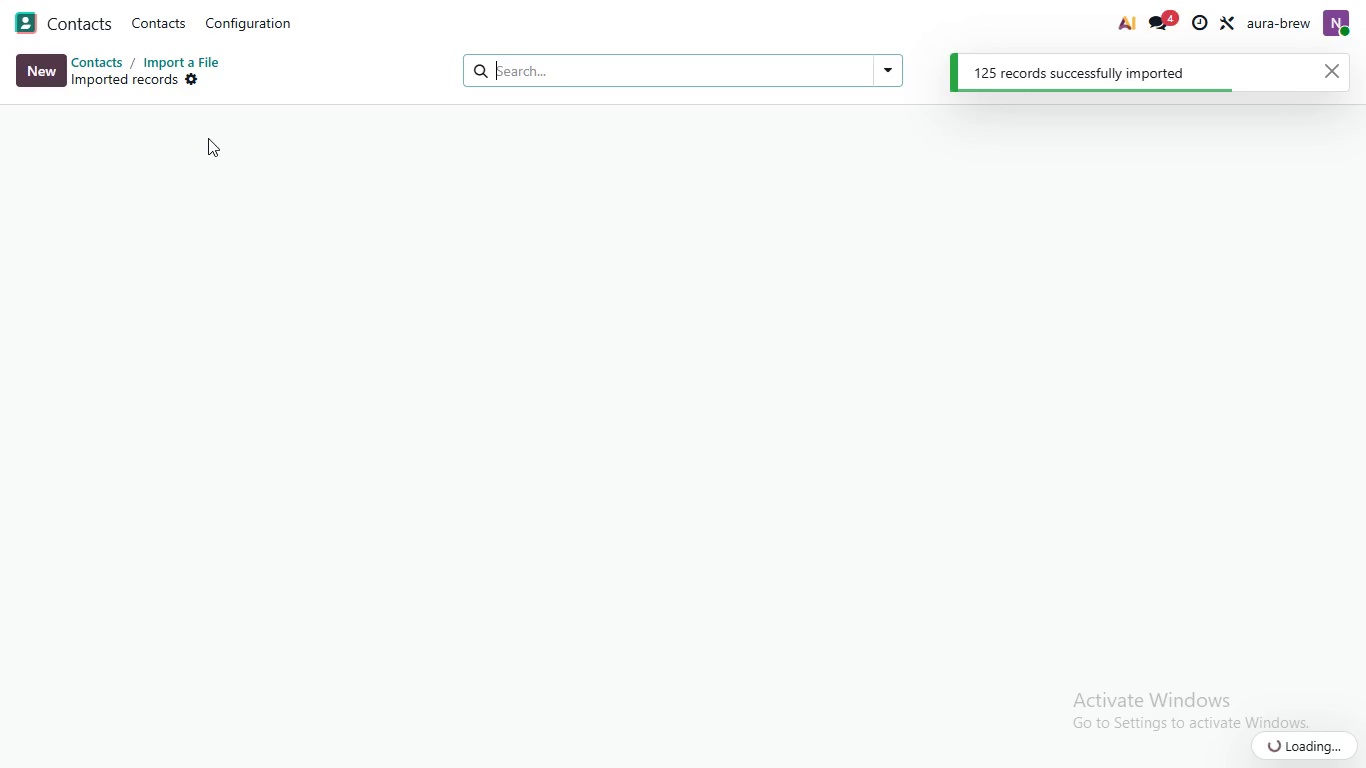 
left_click([889, 71])
 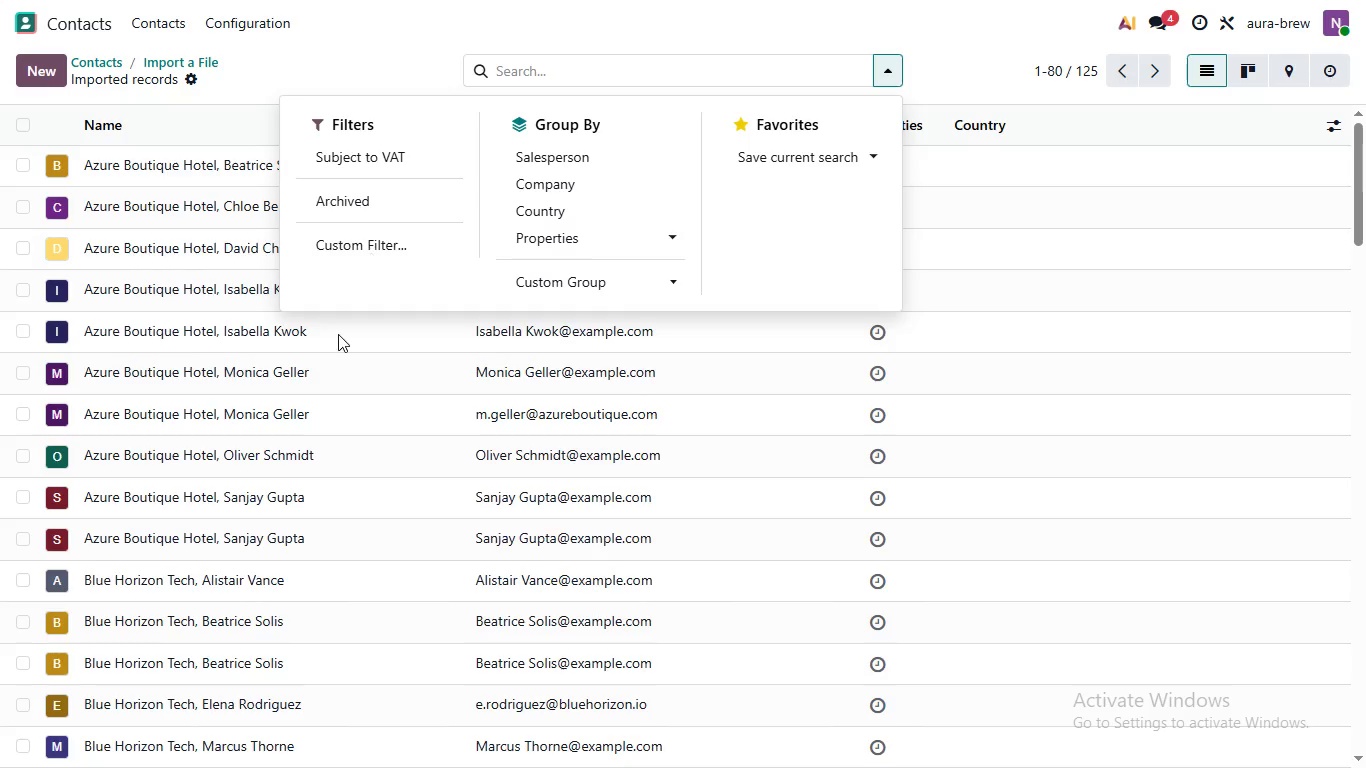 
left_click([379, 239])
 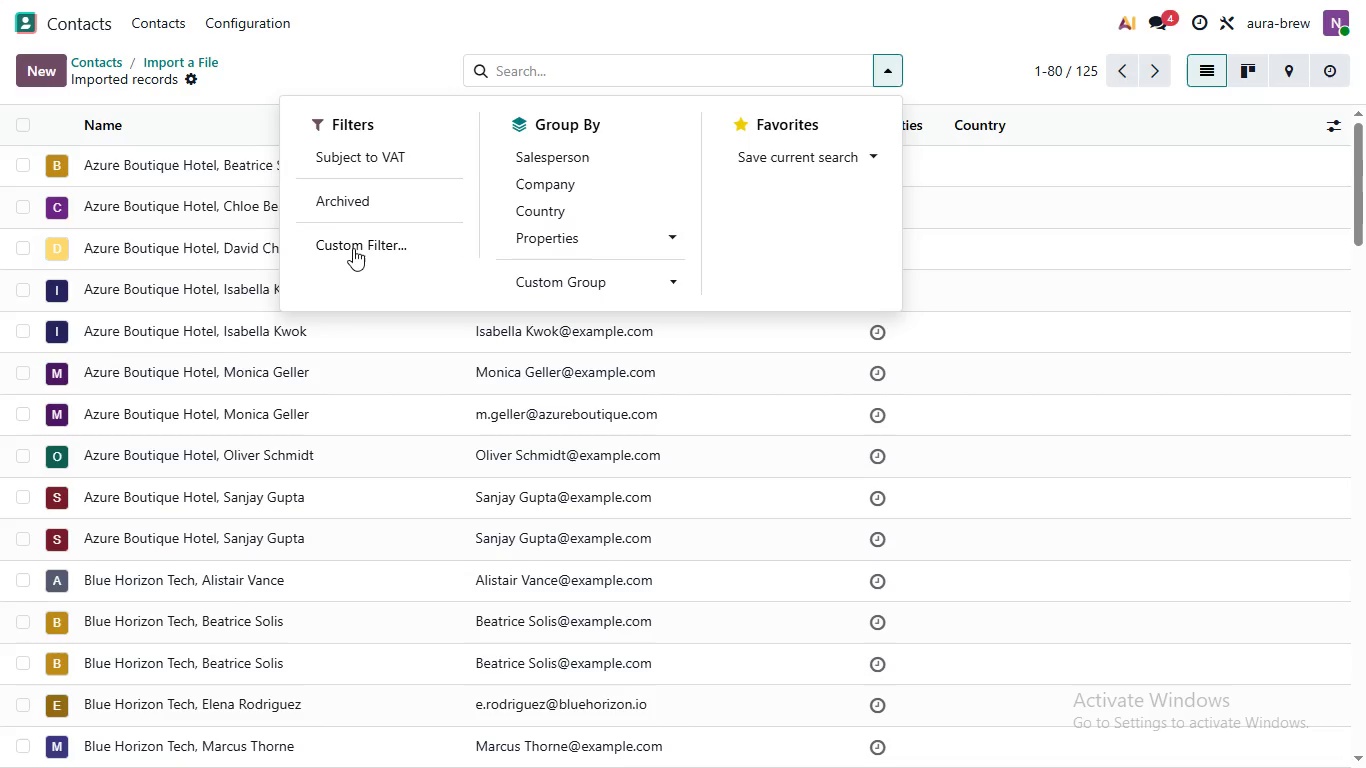 
mouse_move([343, 269])
 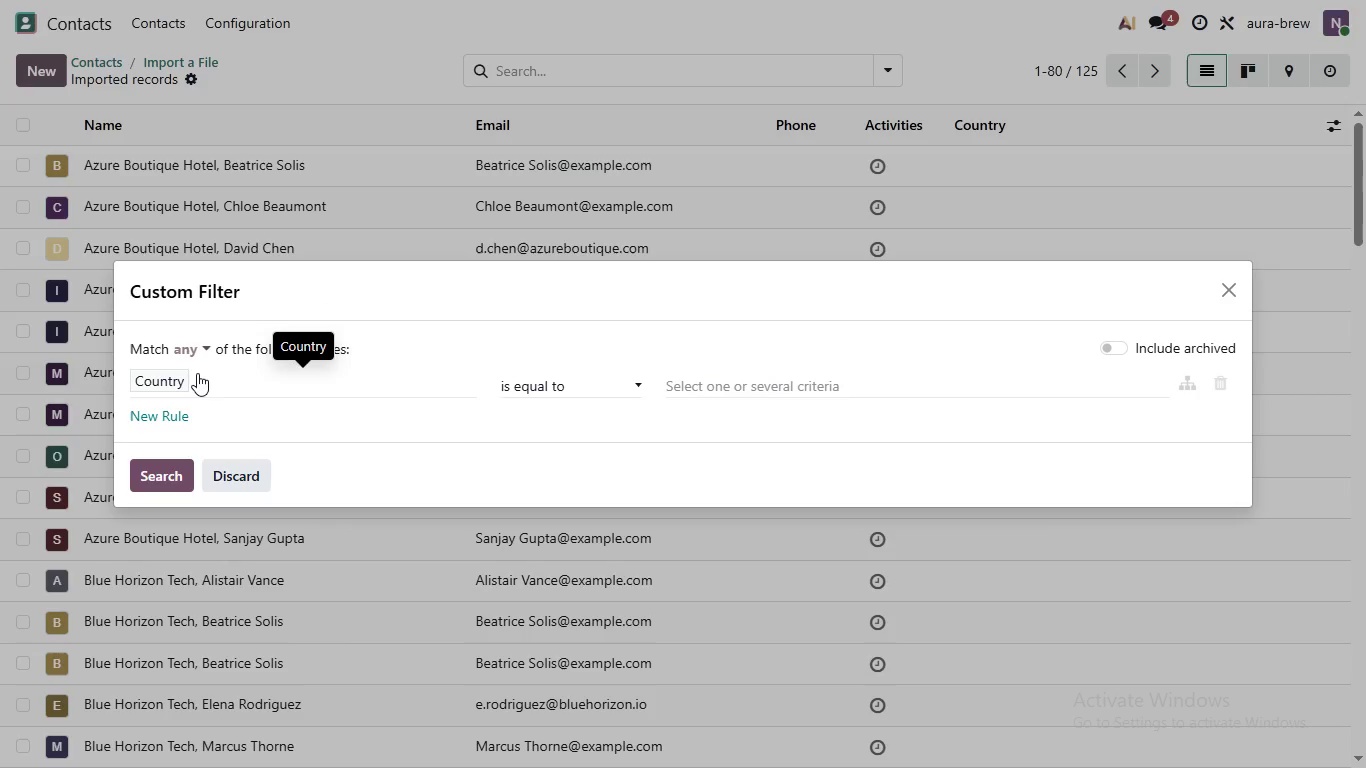 
wait(6.23)
 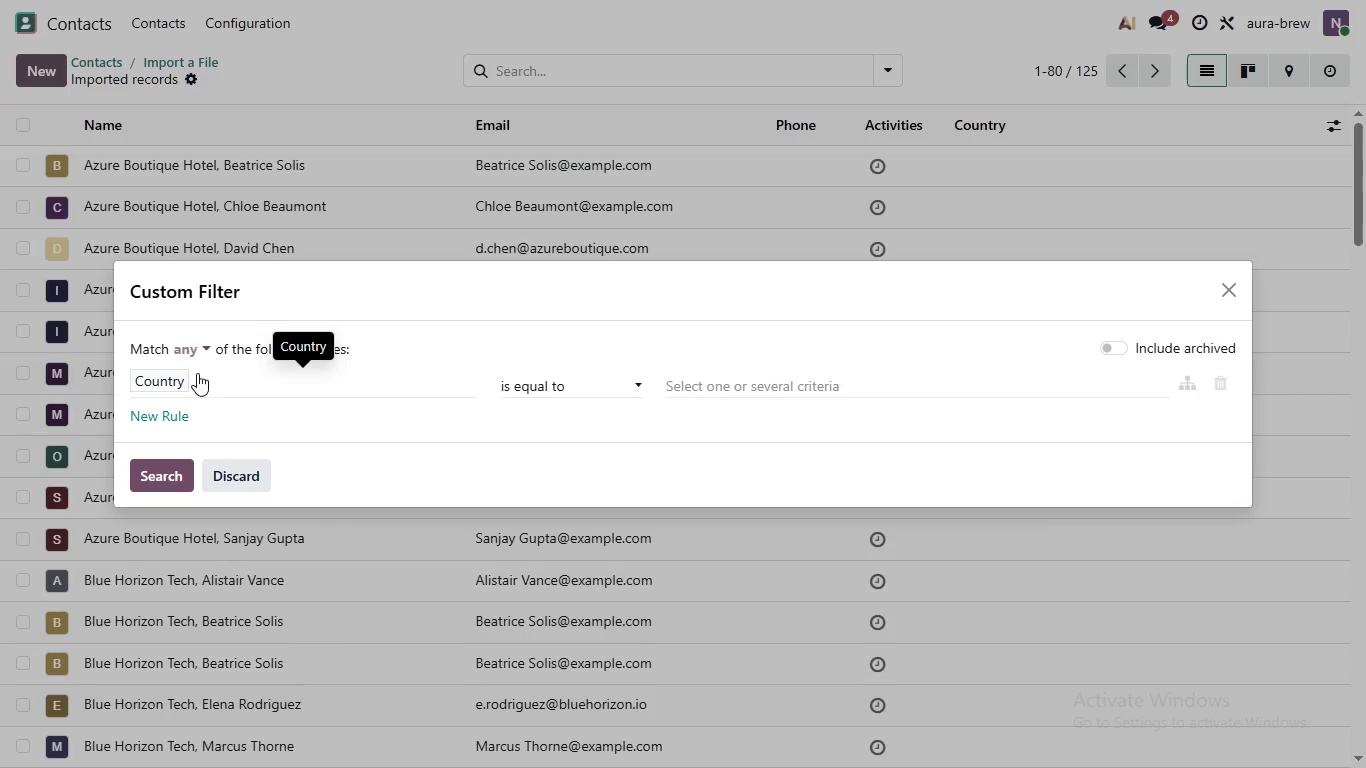 
left_click([197, 373])
 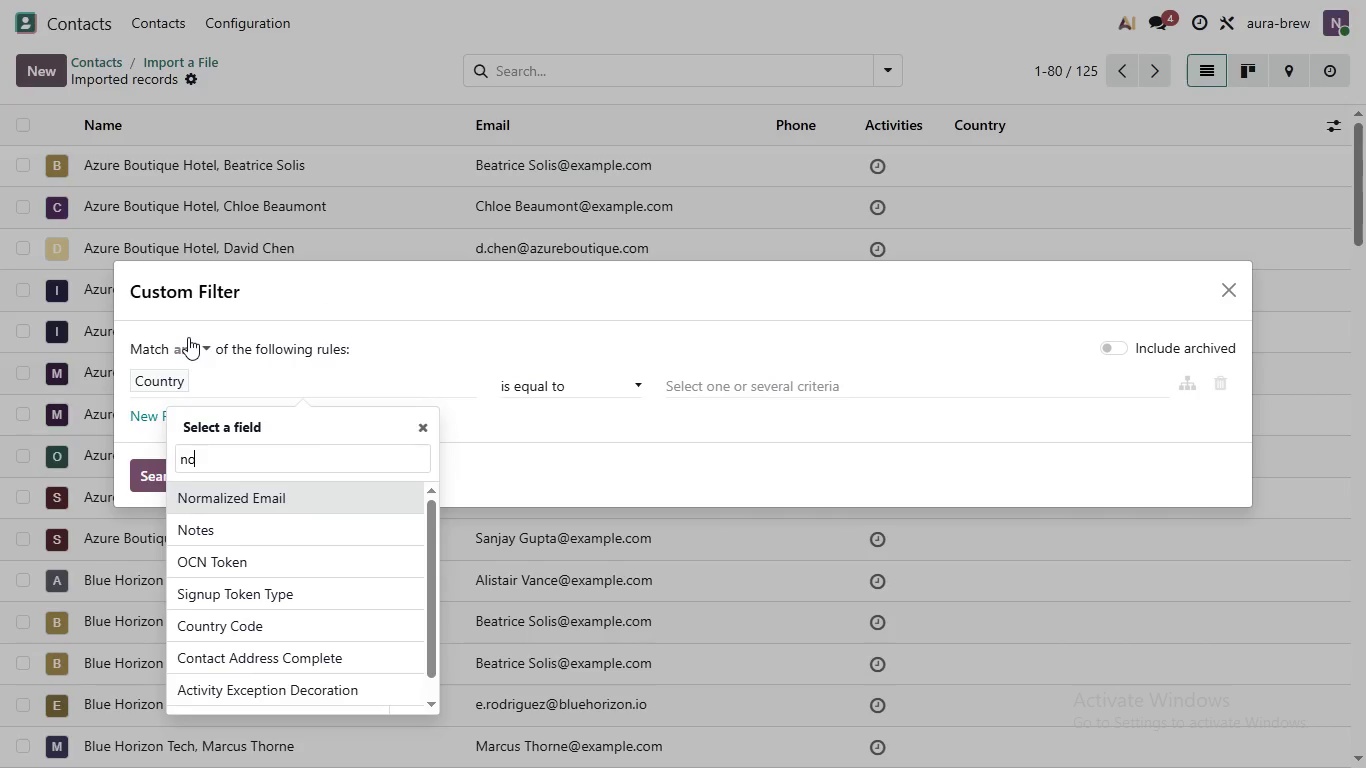 
type(no)
 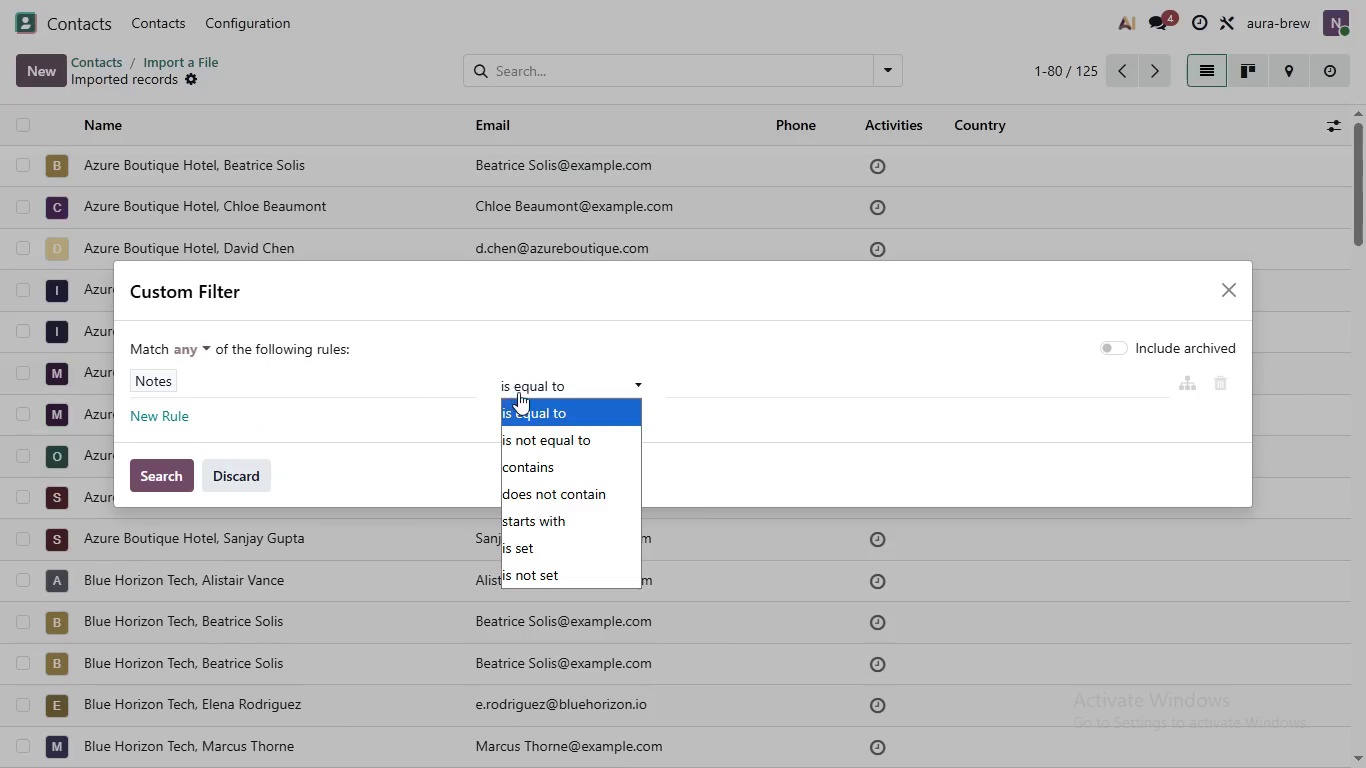 
left_click([197, 536])
 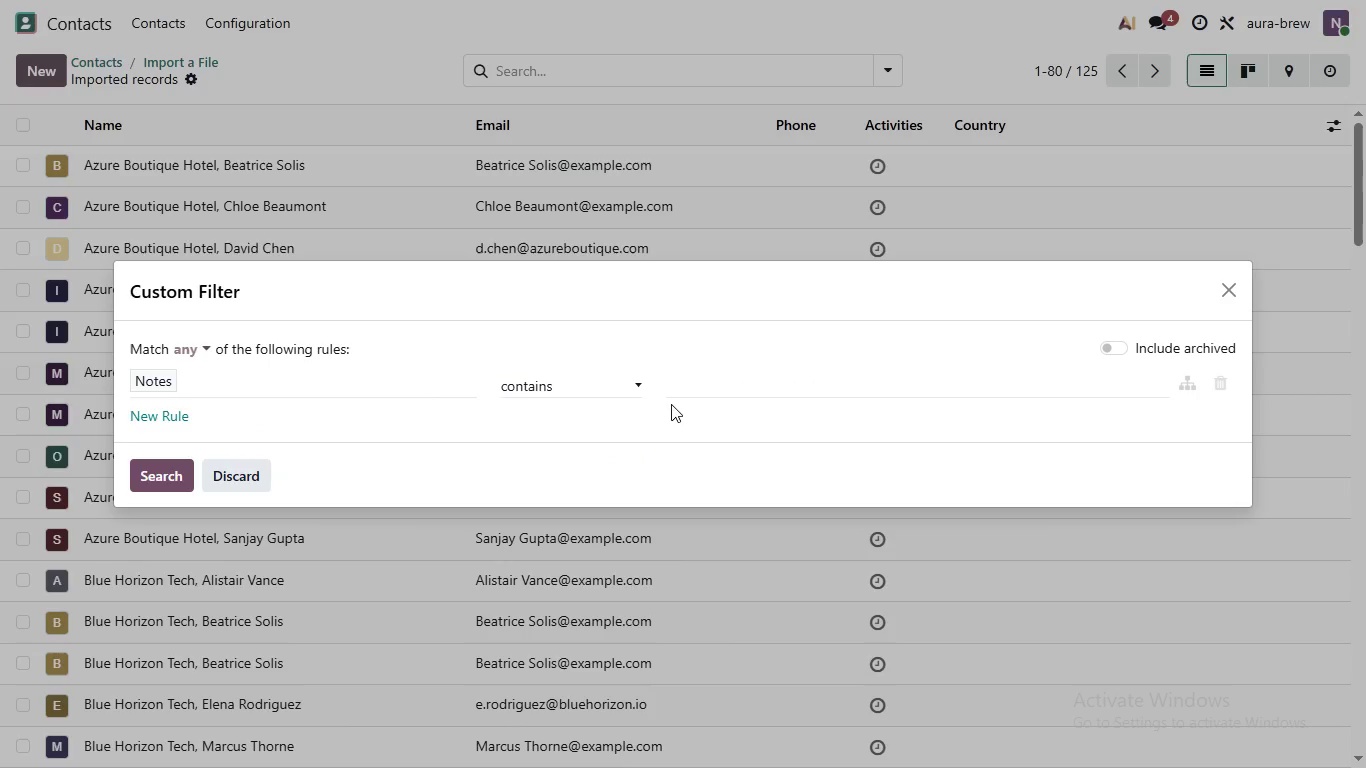 
left_click([513, 383])
 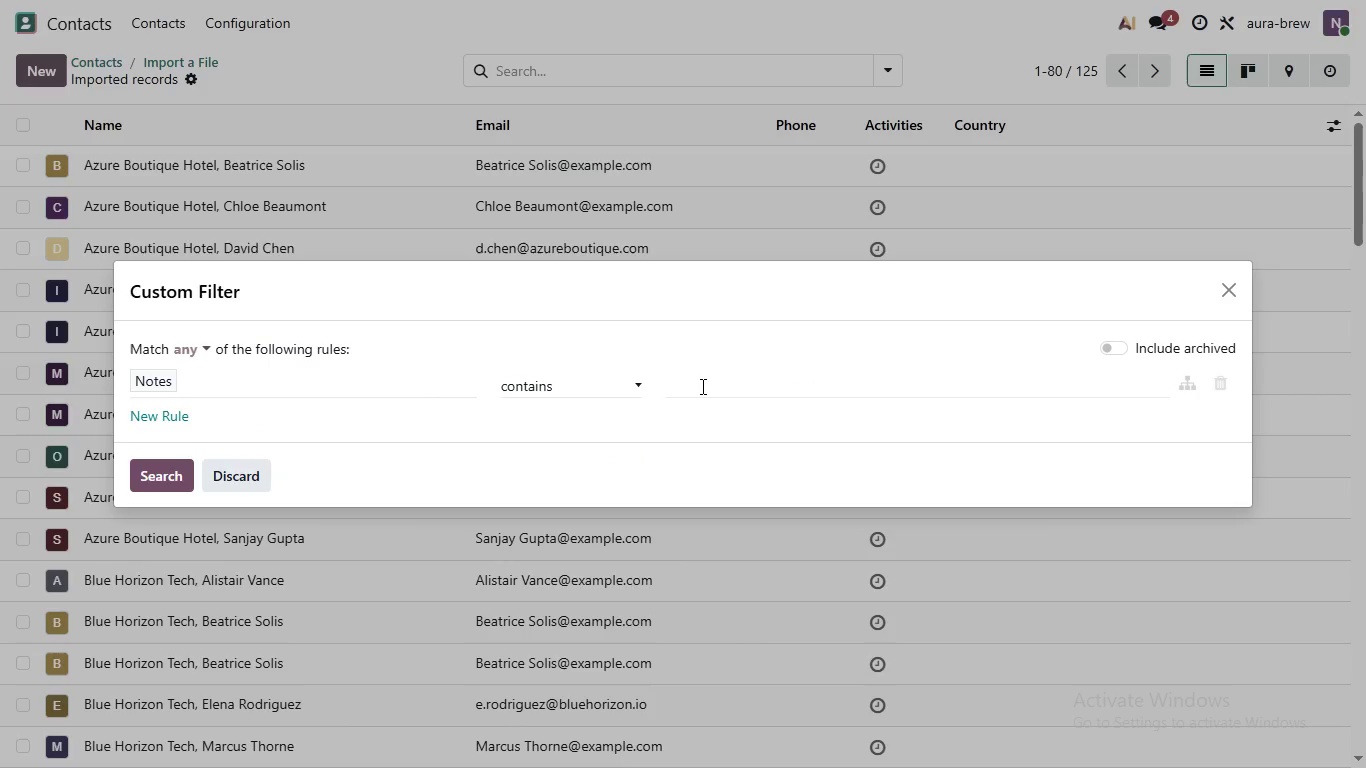 
left_click([690, 398])
 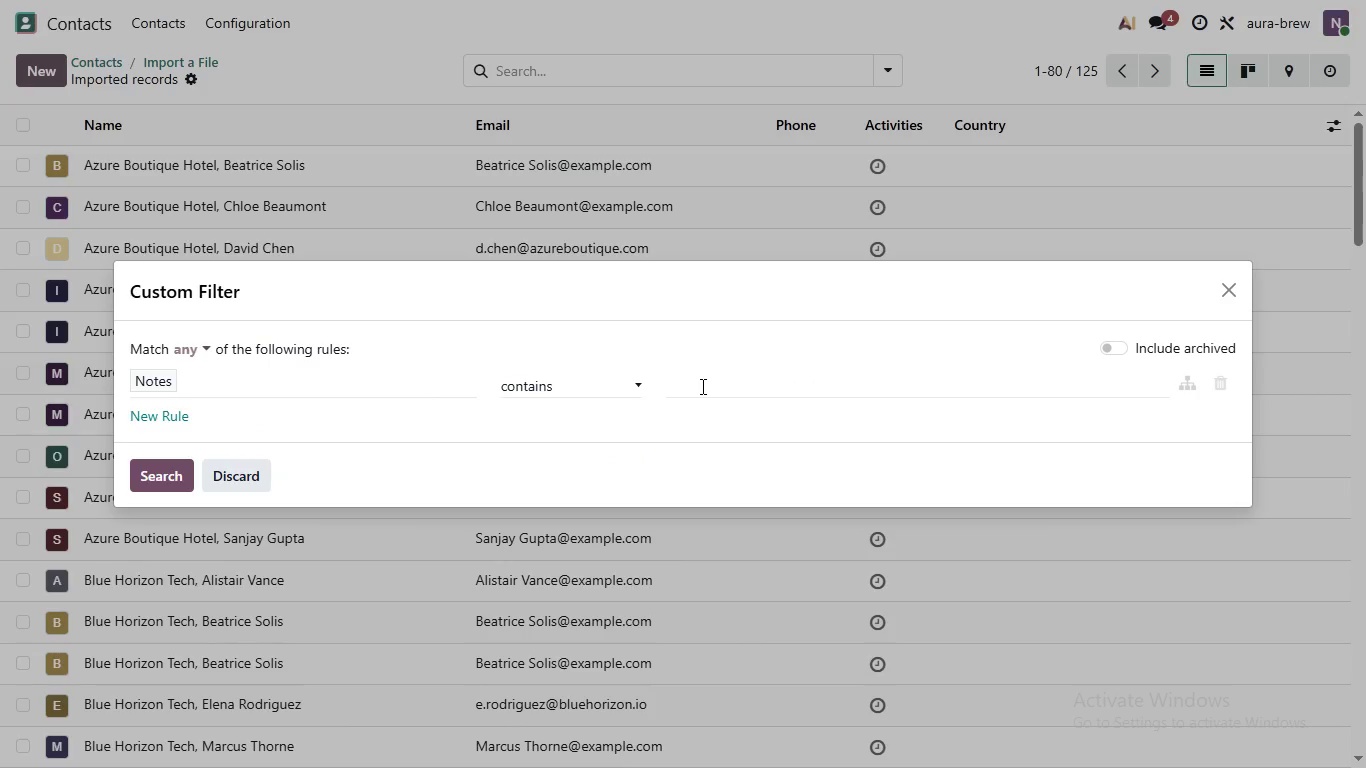 
left_click([692, 393])
 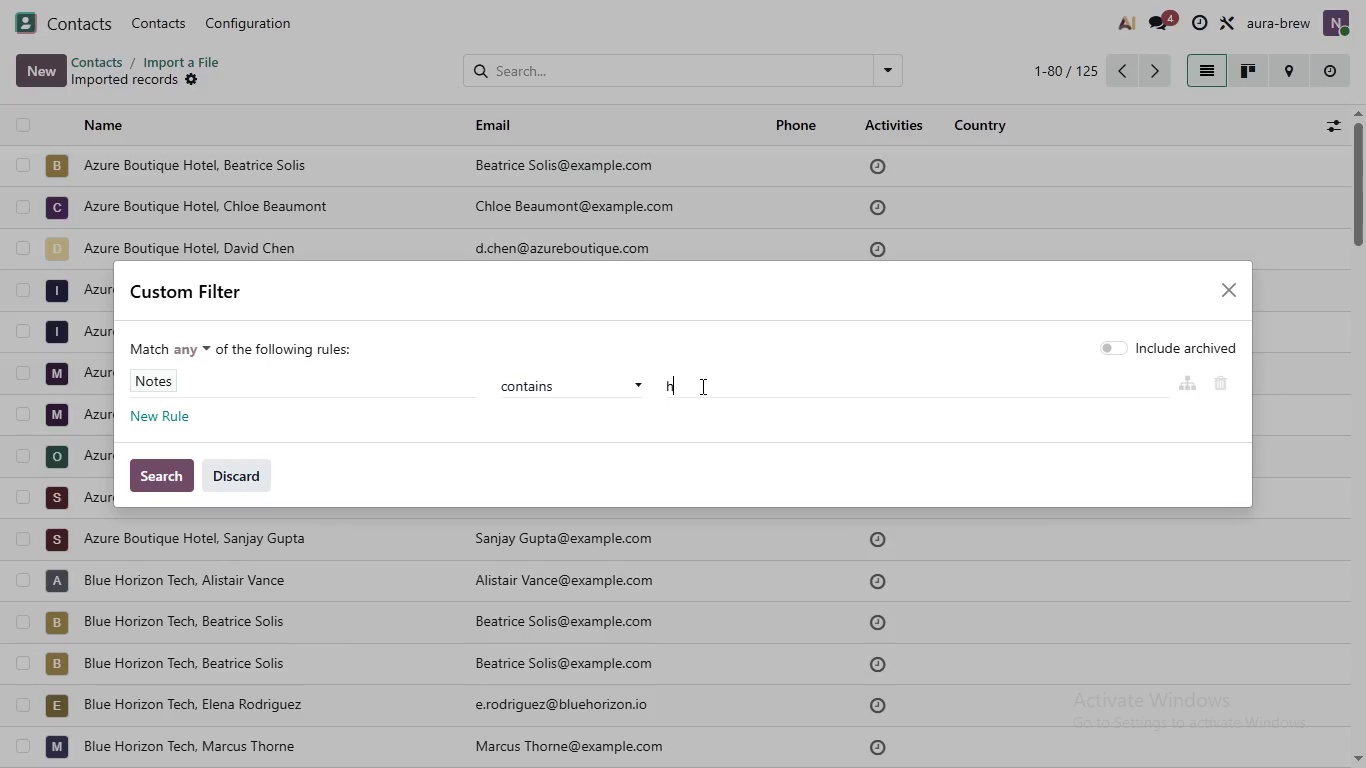 
wait(6.62)
 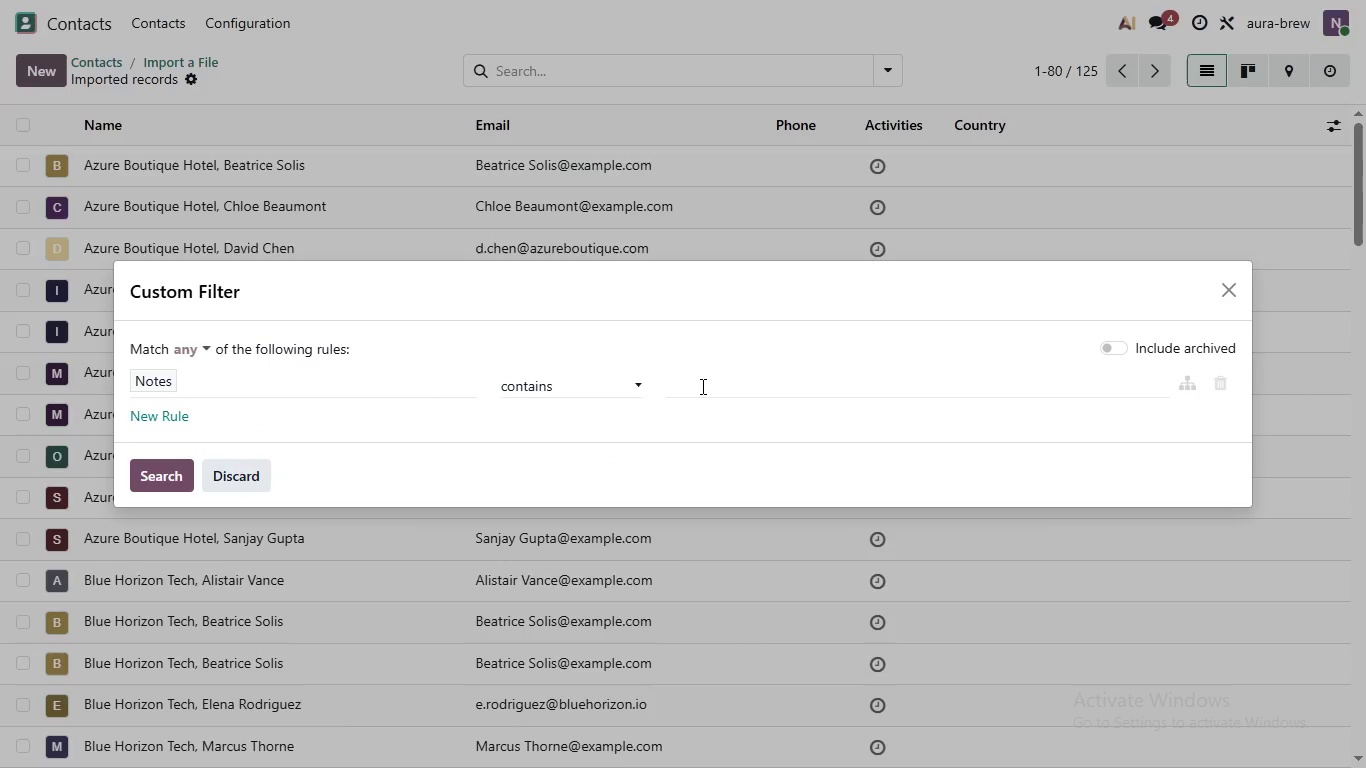 
type(h)
key(Backspace)
type(h)
key(Backspace)
type(Hospitality)
 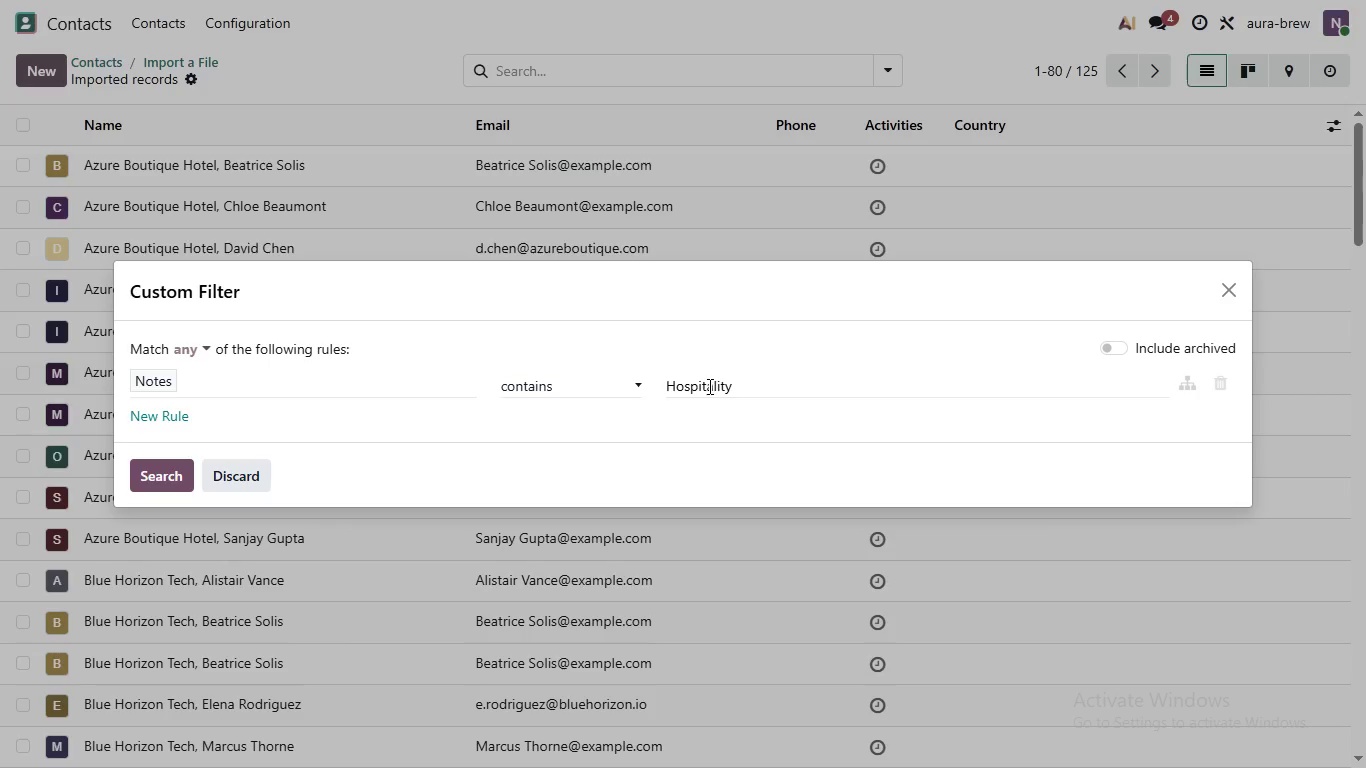 
wait(32.22)
 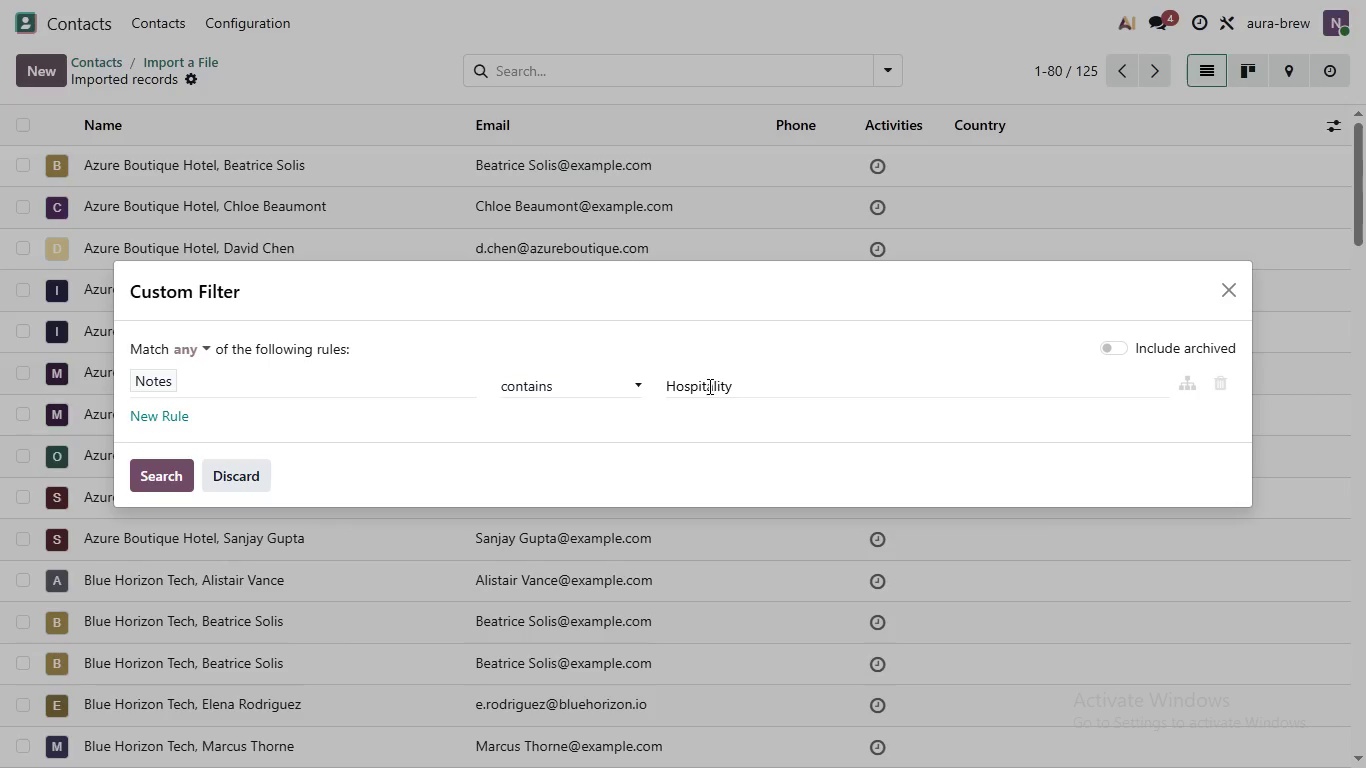 
left_click([163, 470])
 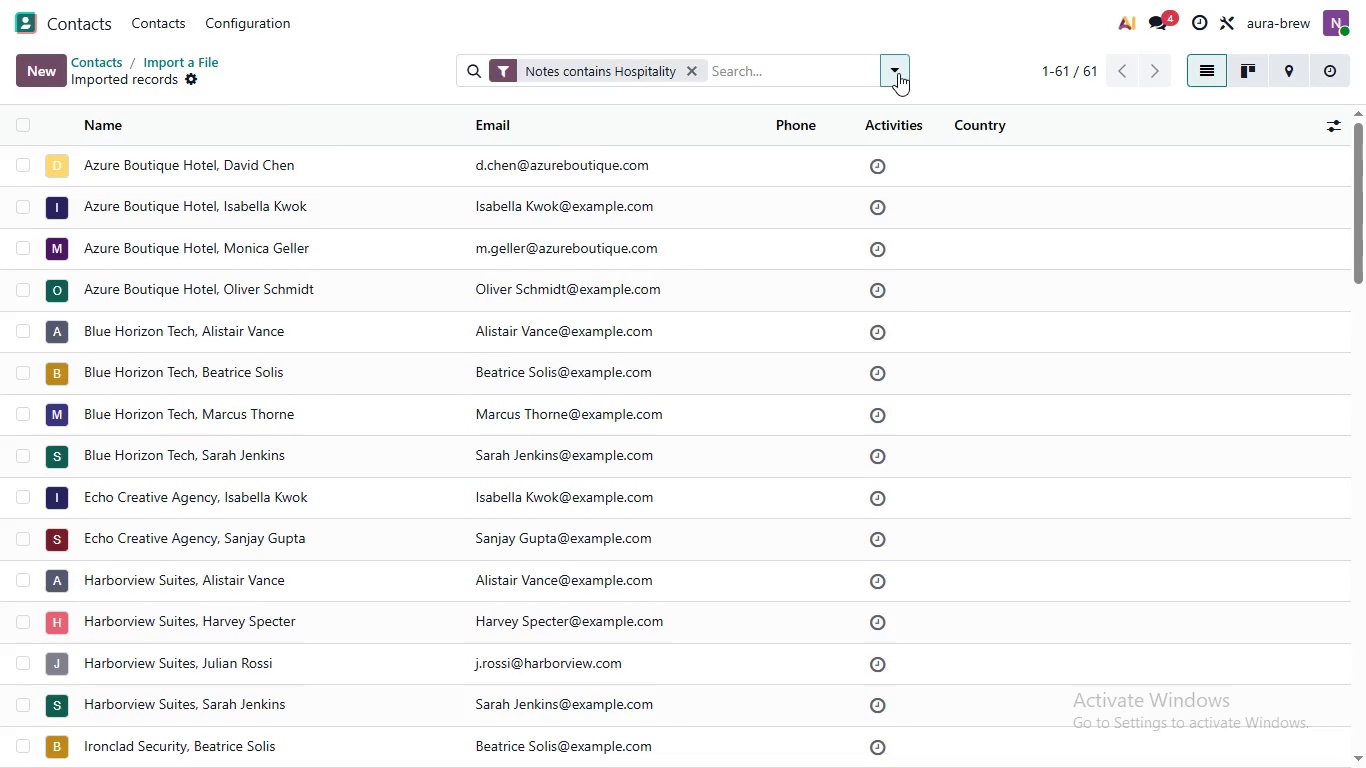 
wait(5.34)
 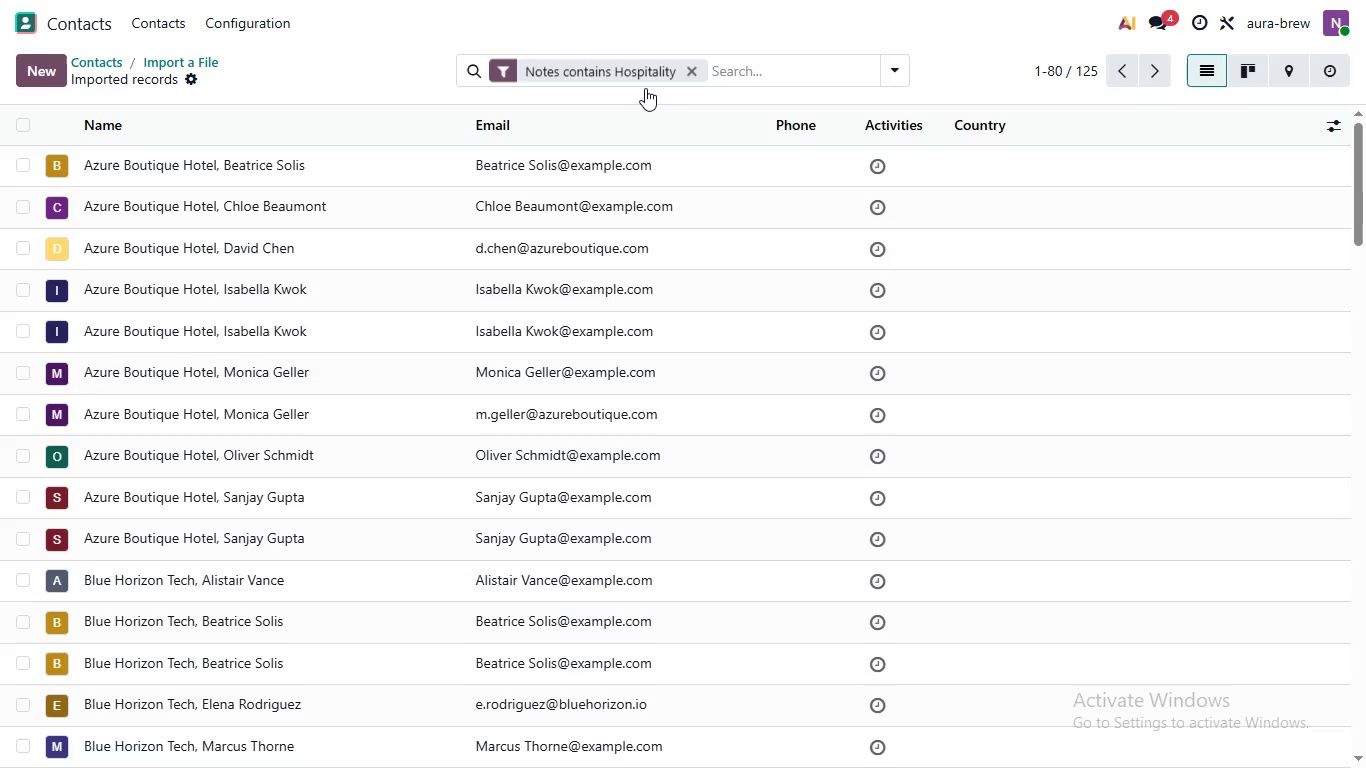 
left_click([898, 73])
 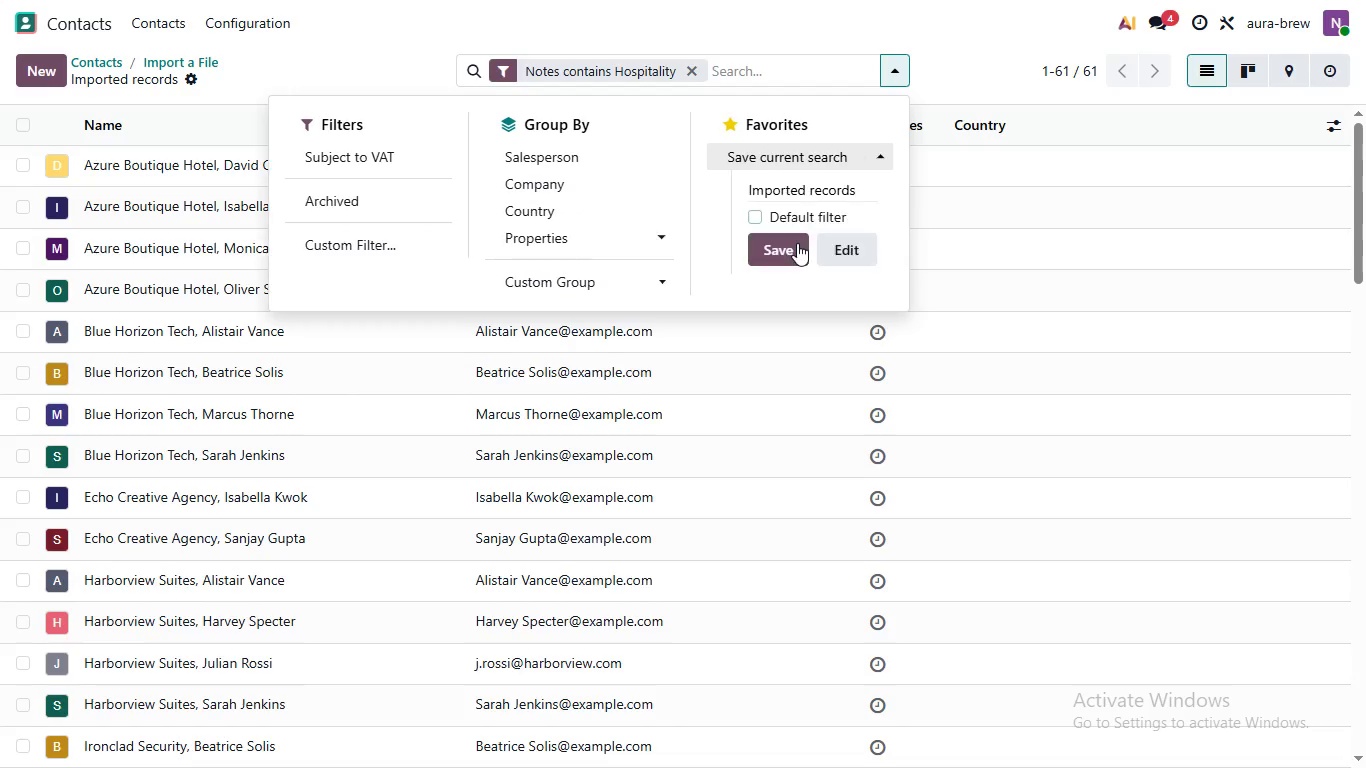 
left_click([765, 151])
 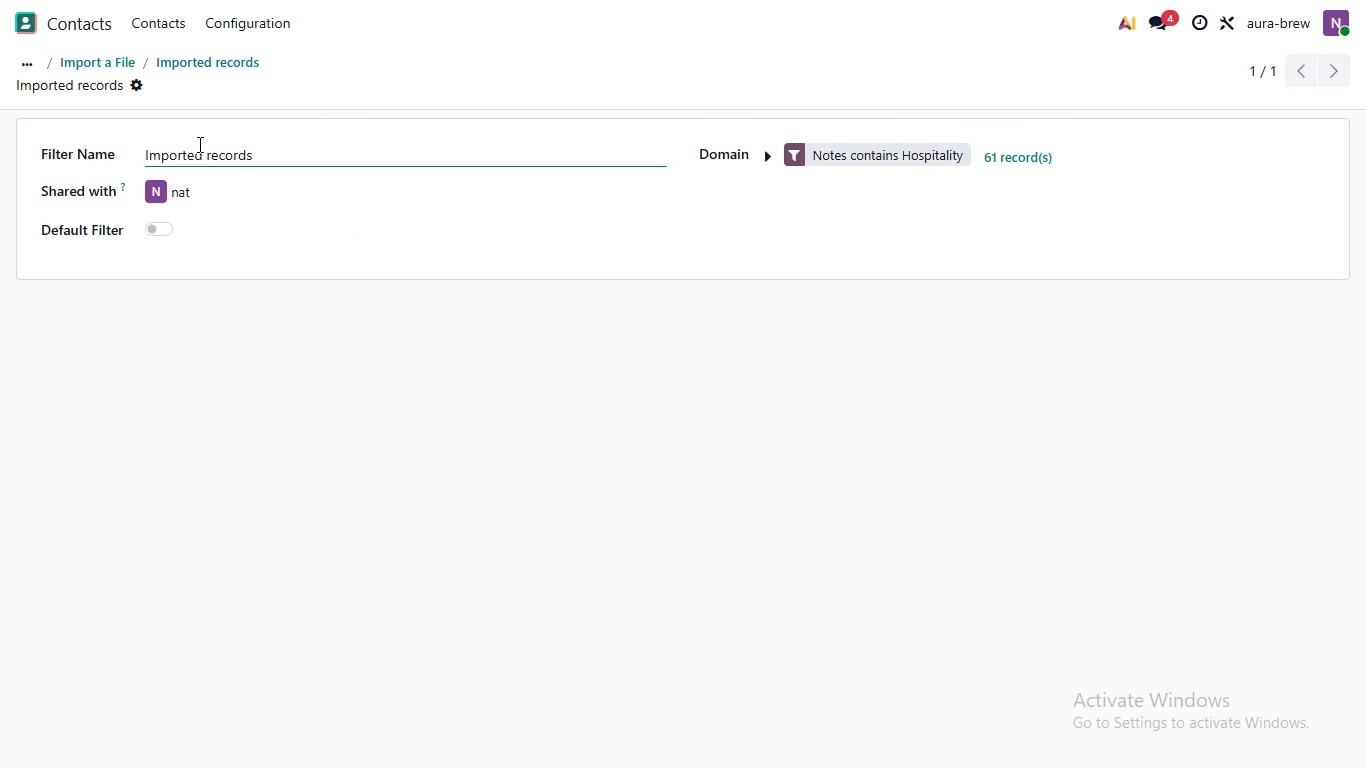 
left_click([237, 162])
 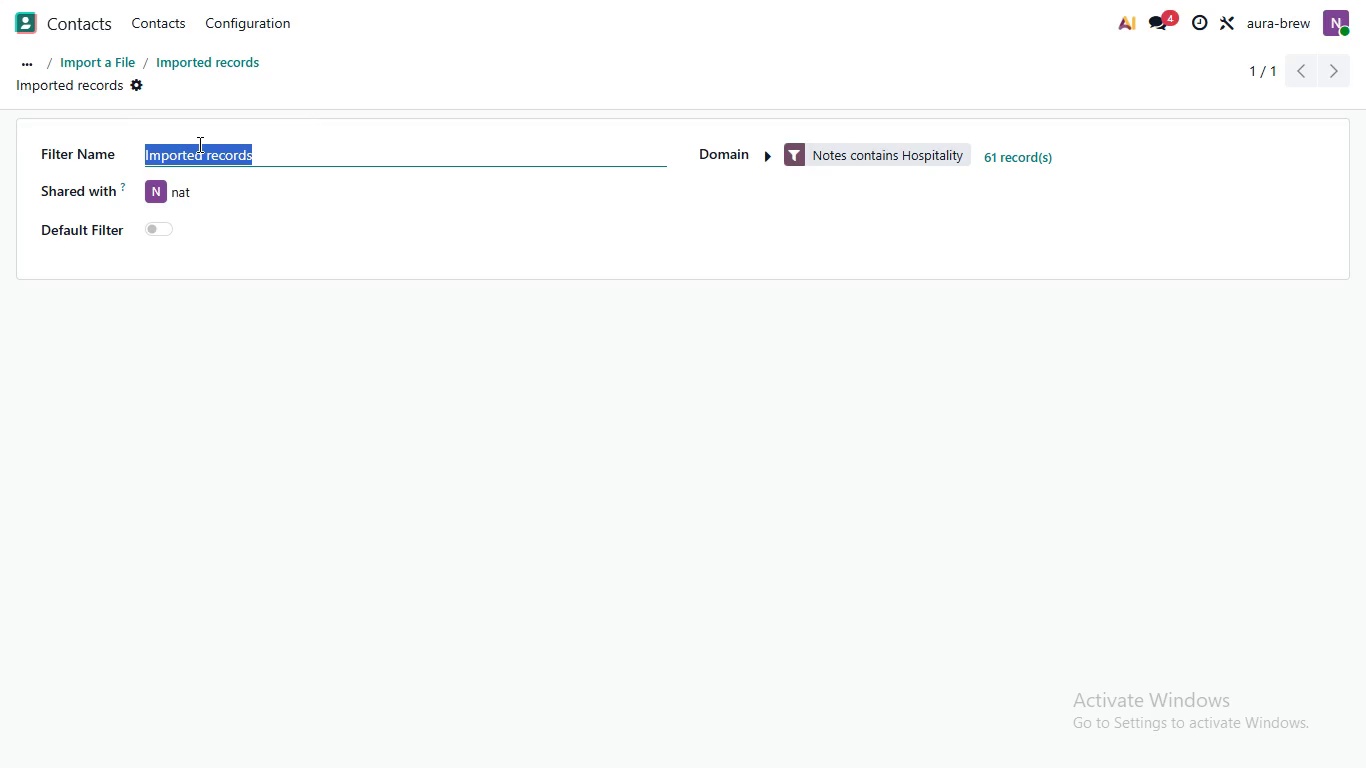 
key(Control+A)
 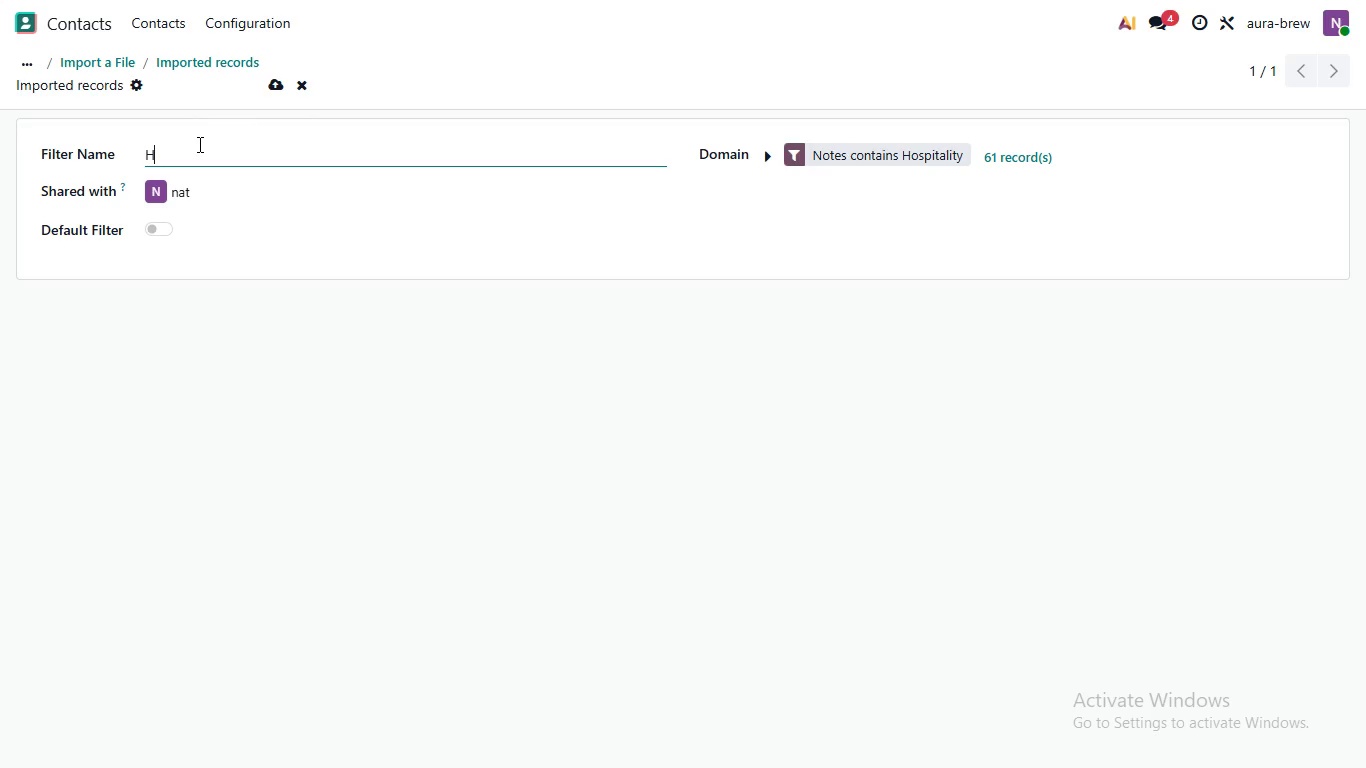 
wait(6.62)
 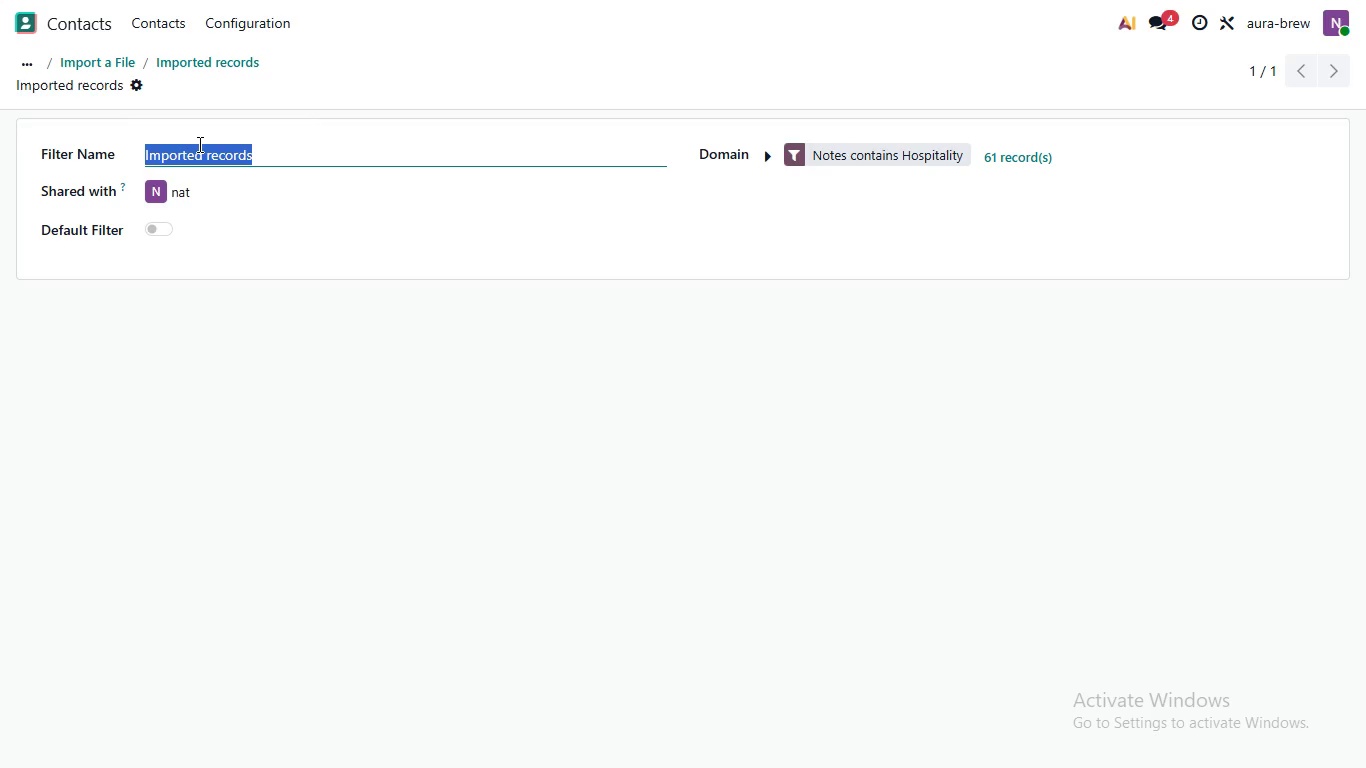 
type(Hospitality Prospect)
 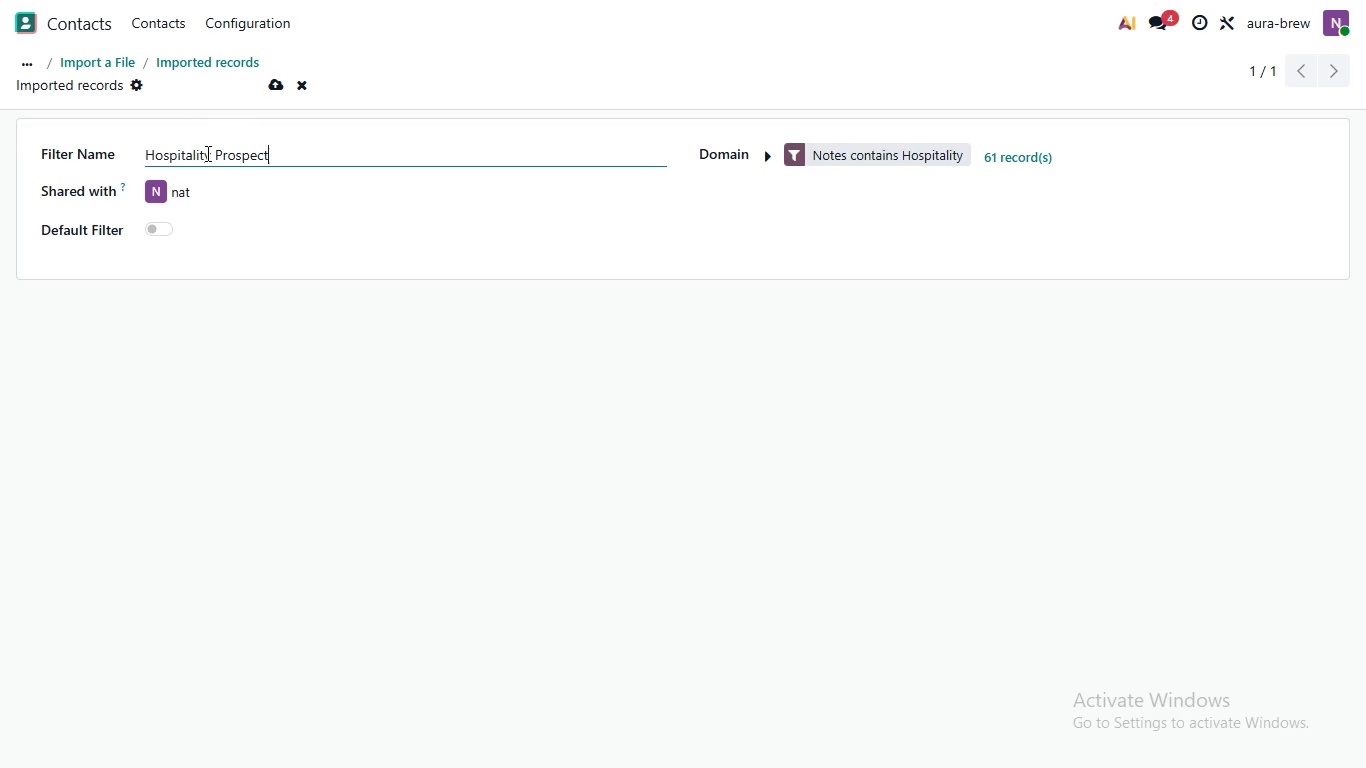 
wait(16.25)
 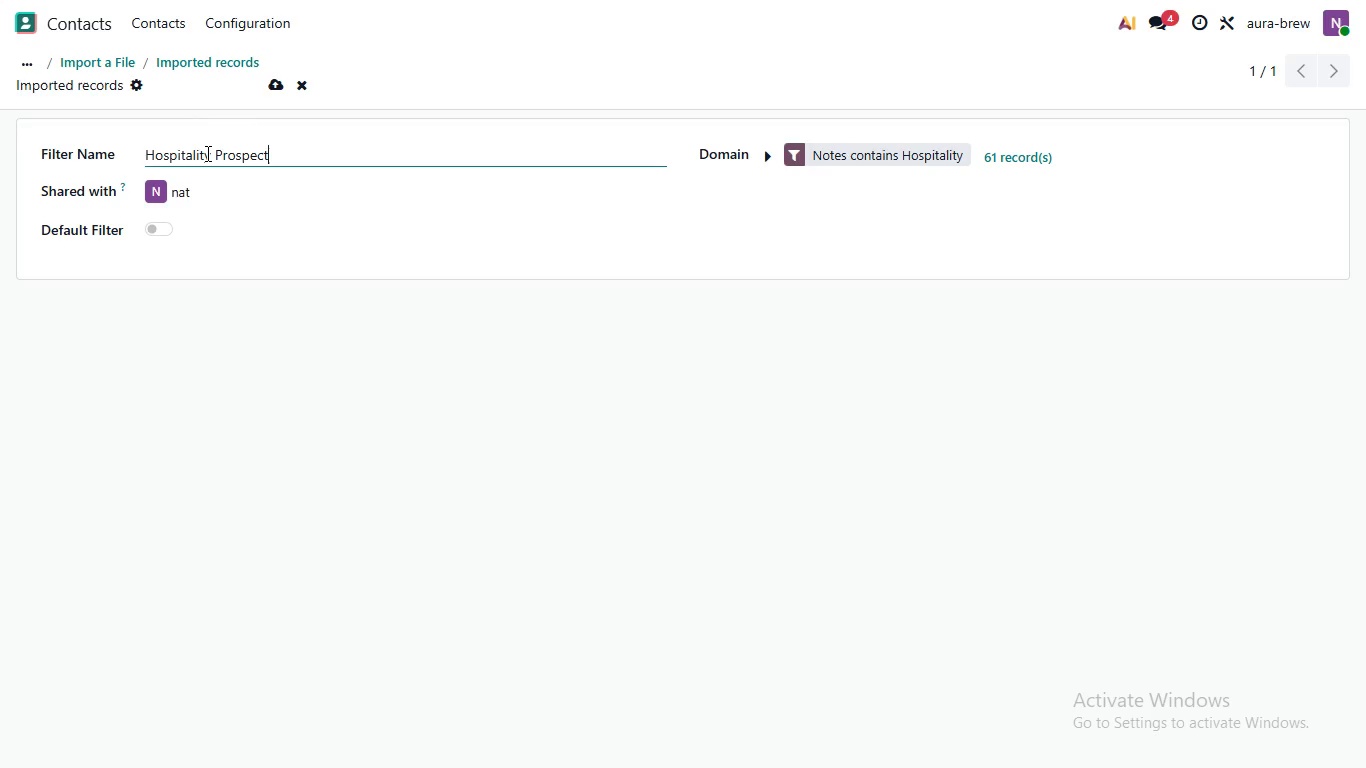 
left_click([299, 166])
 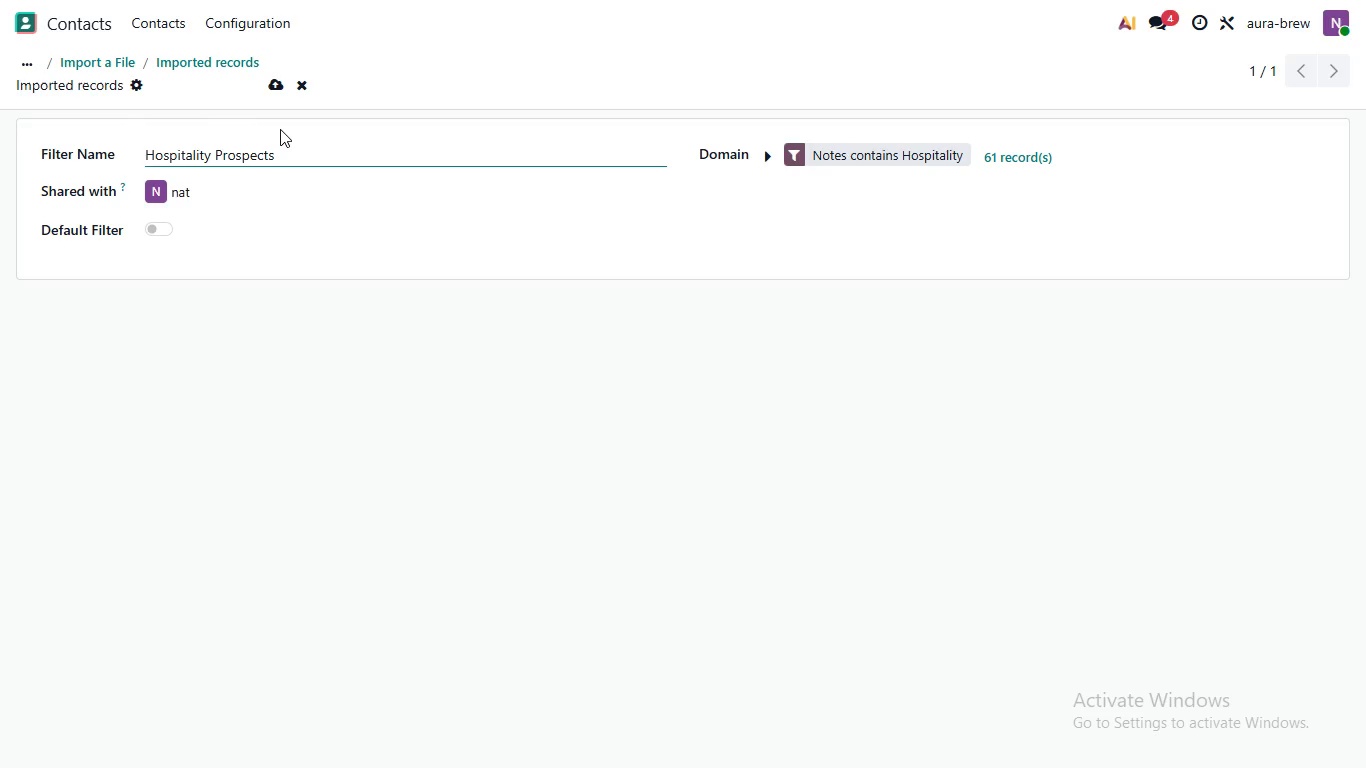 
key(S)
 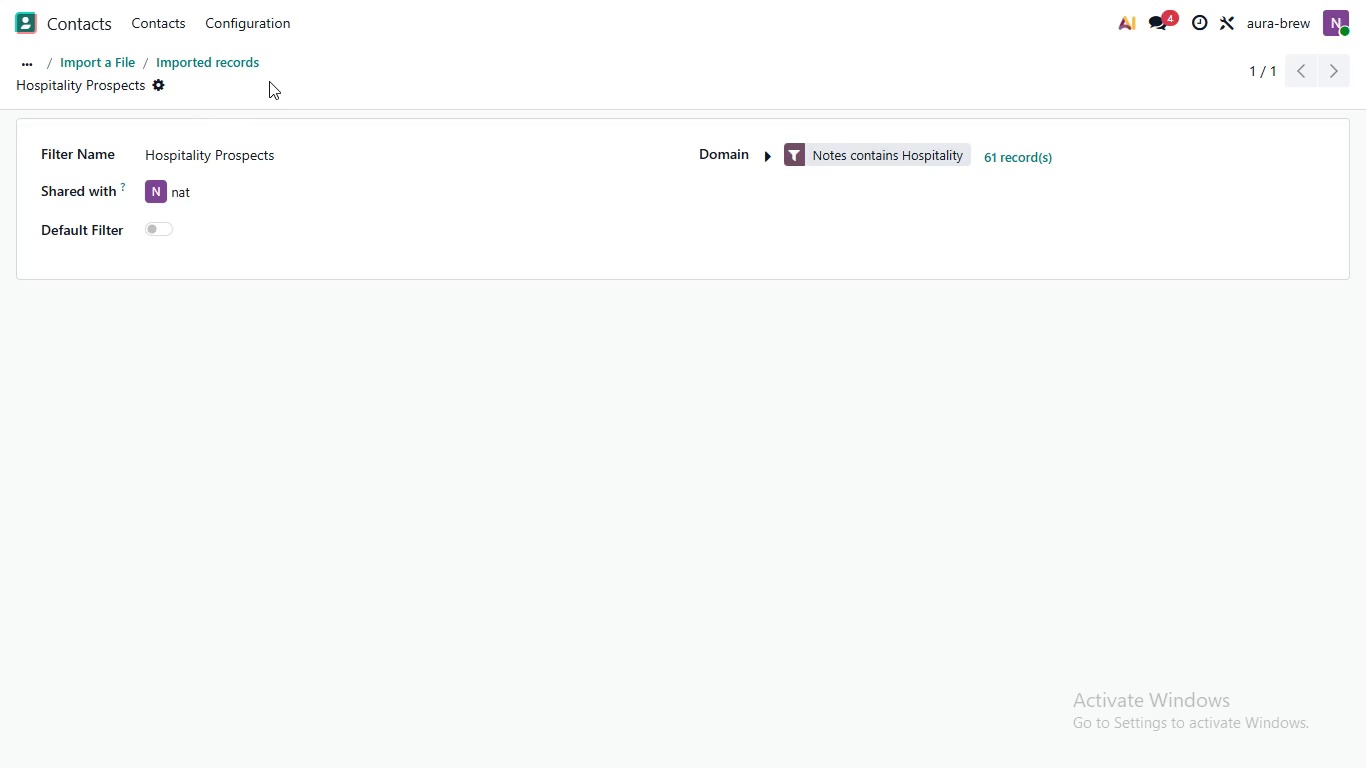 
left_click([269, 81])
 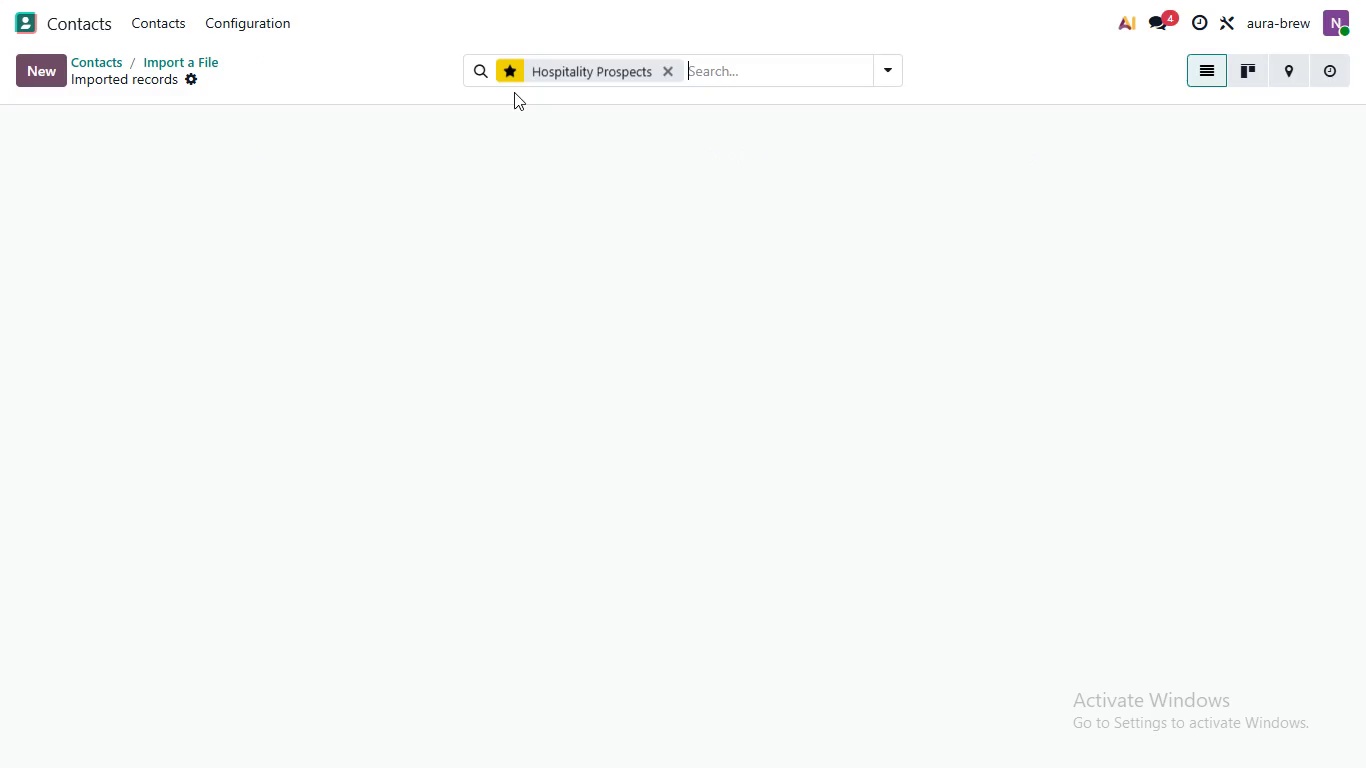 
mouse_move([530, 88])
 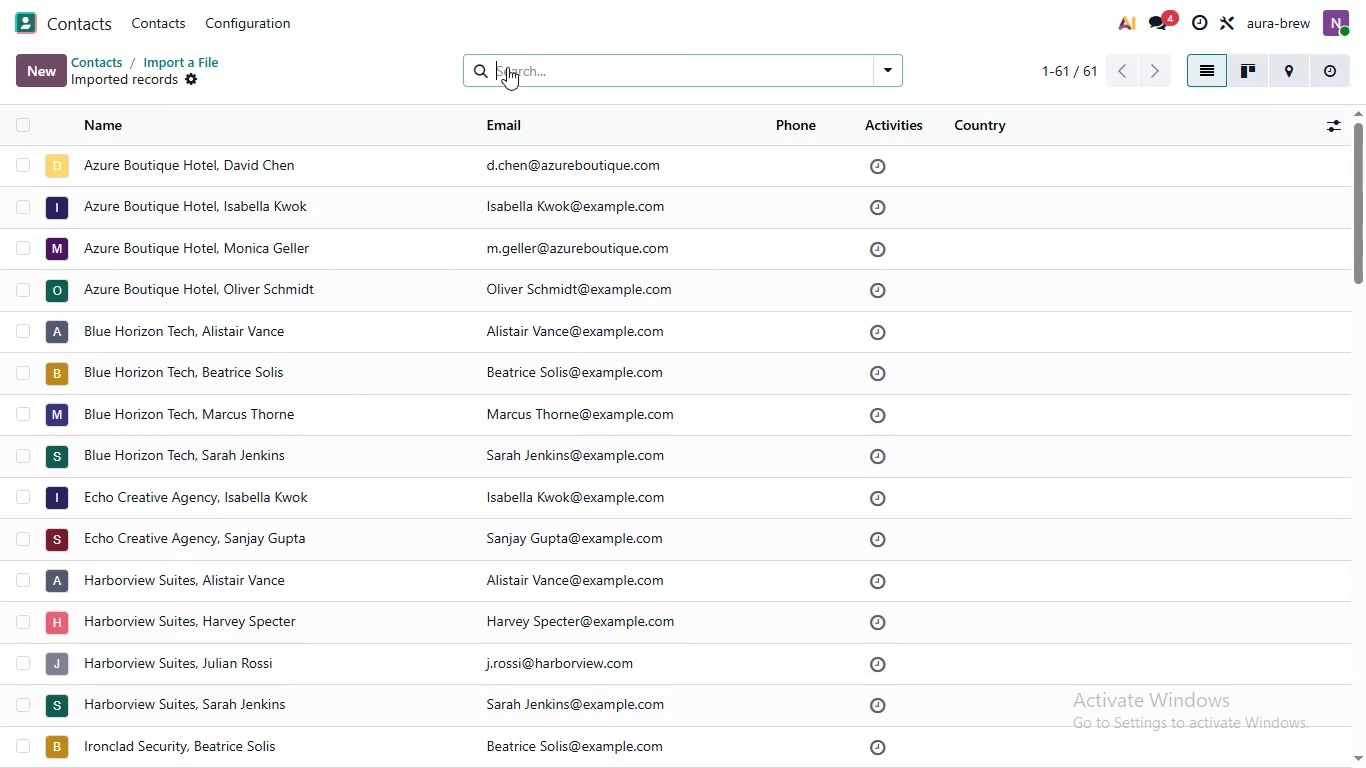 
left_click([670, 65])
 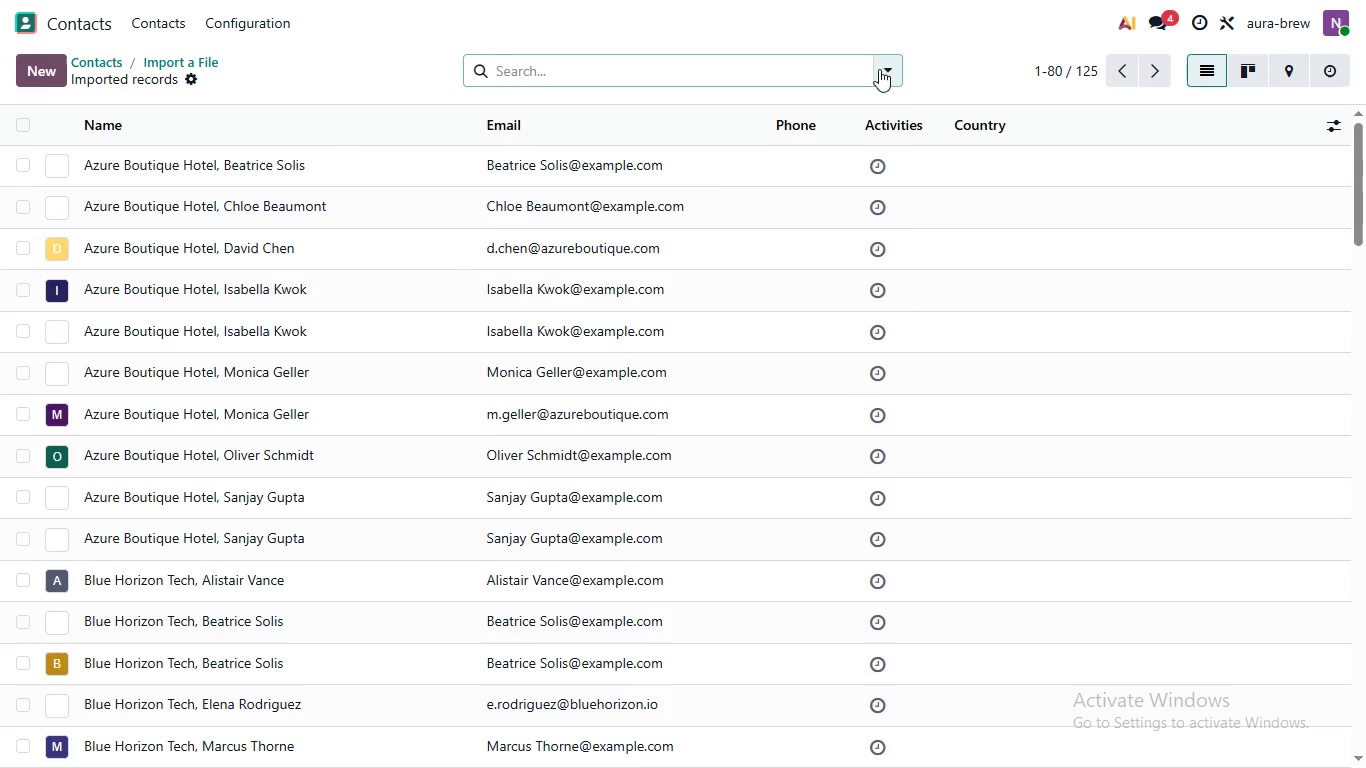 
left_click([879, 69])
 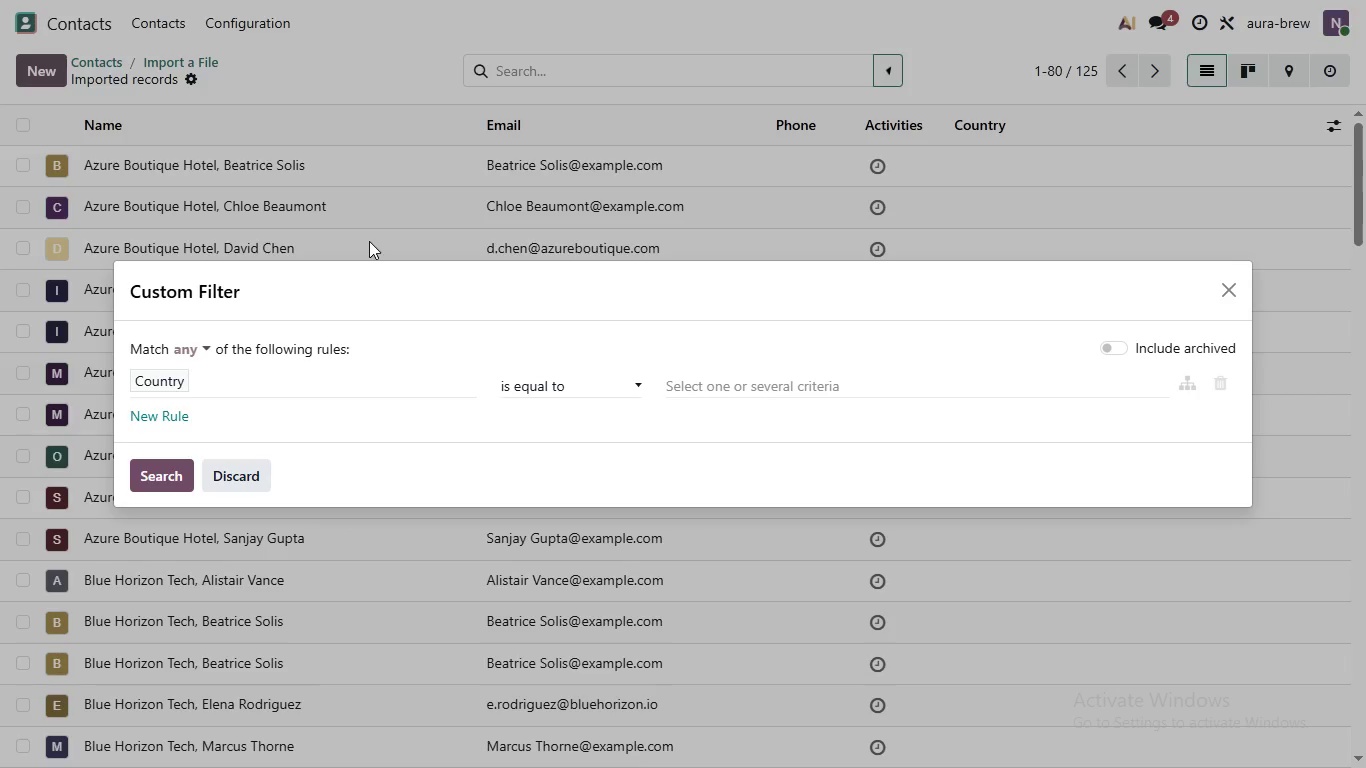 
left_click([369, 241])
 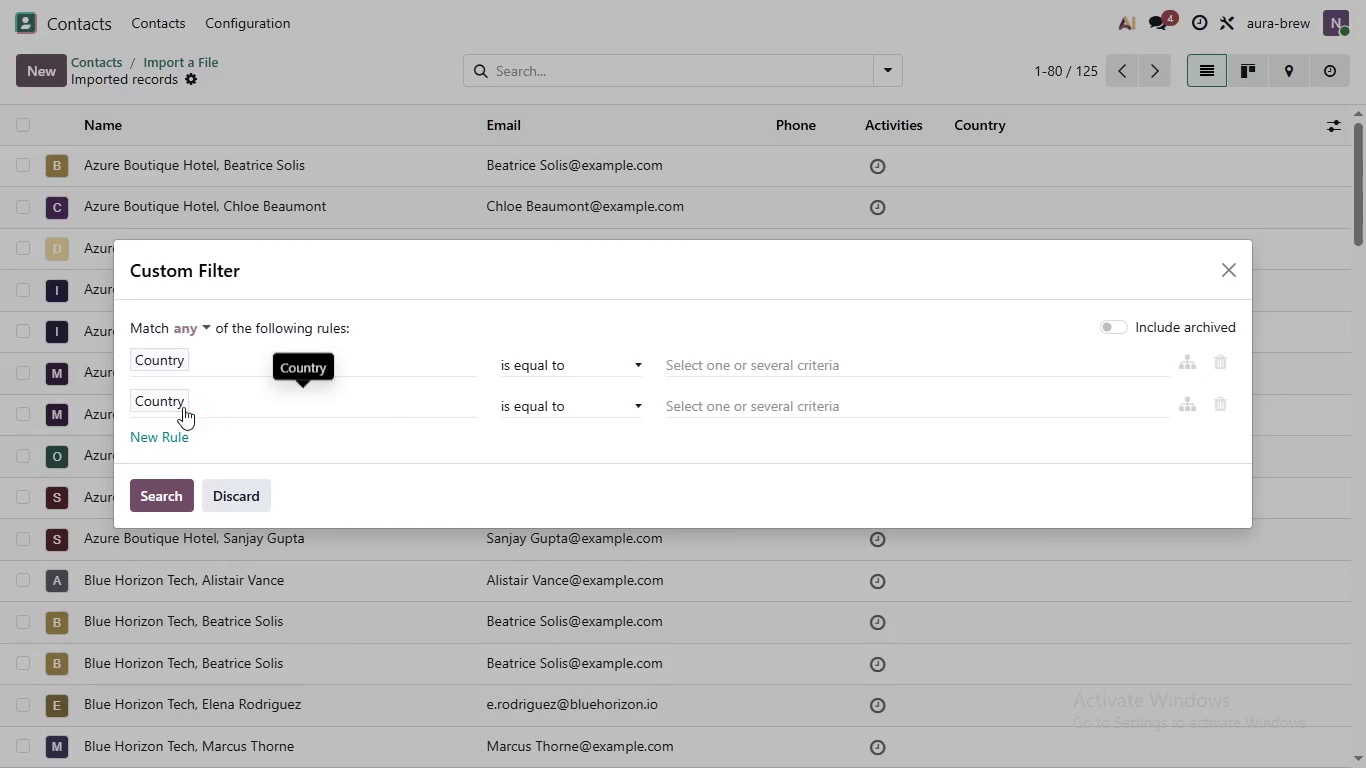 
left_click([149, 414])
 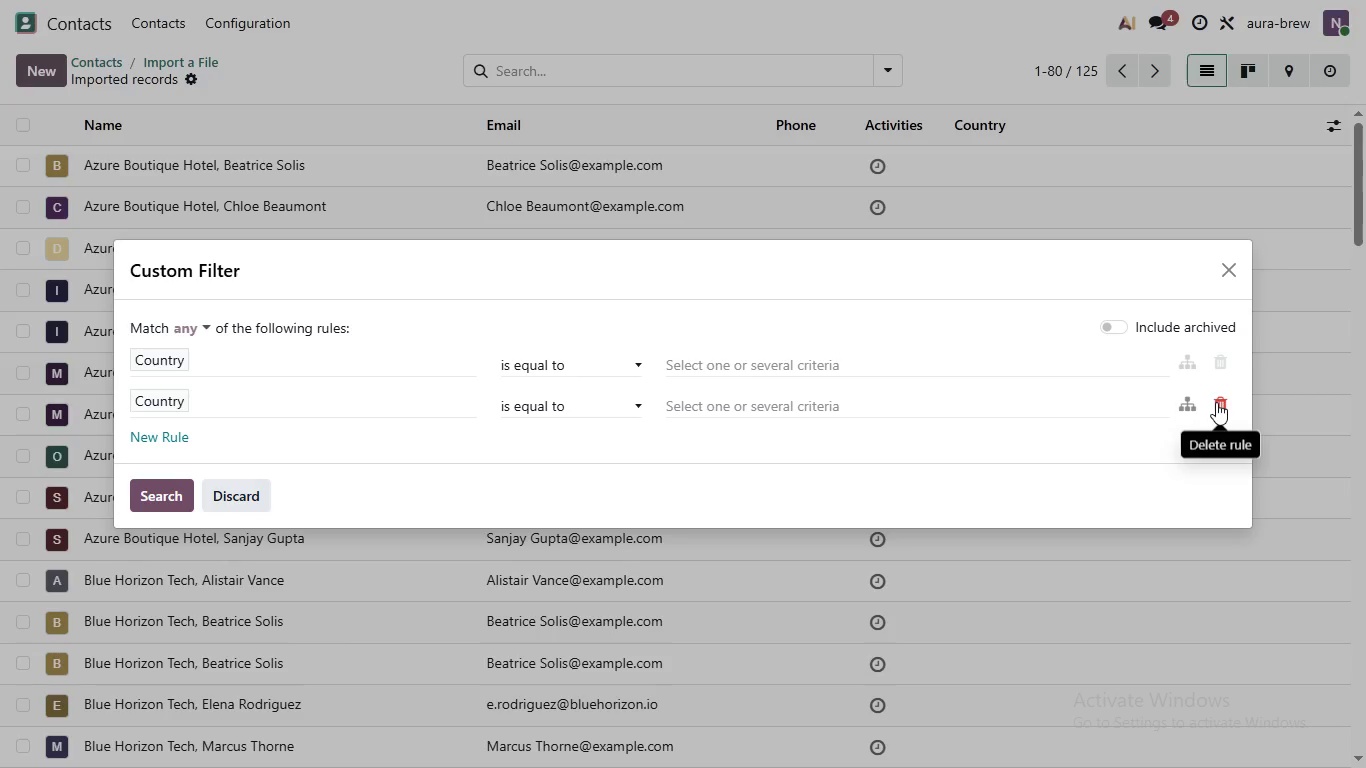 
wait(6.45)
 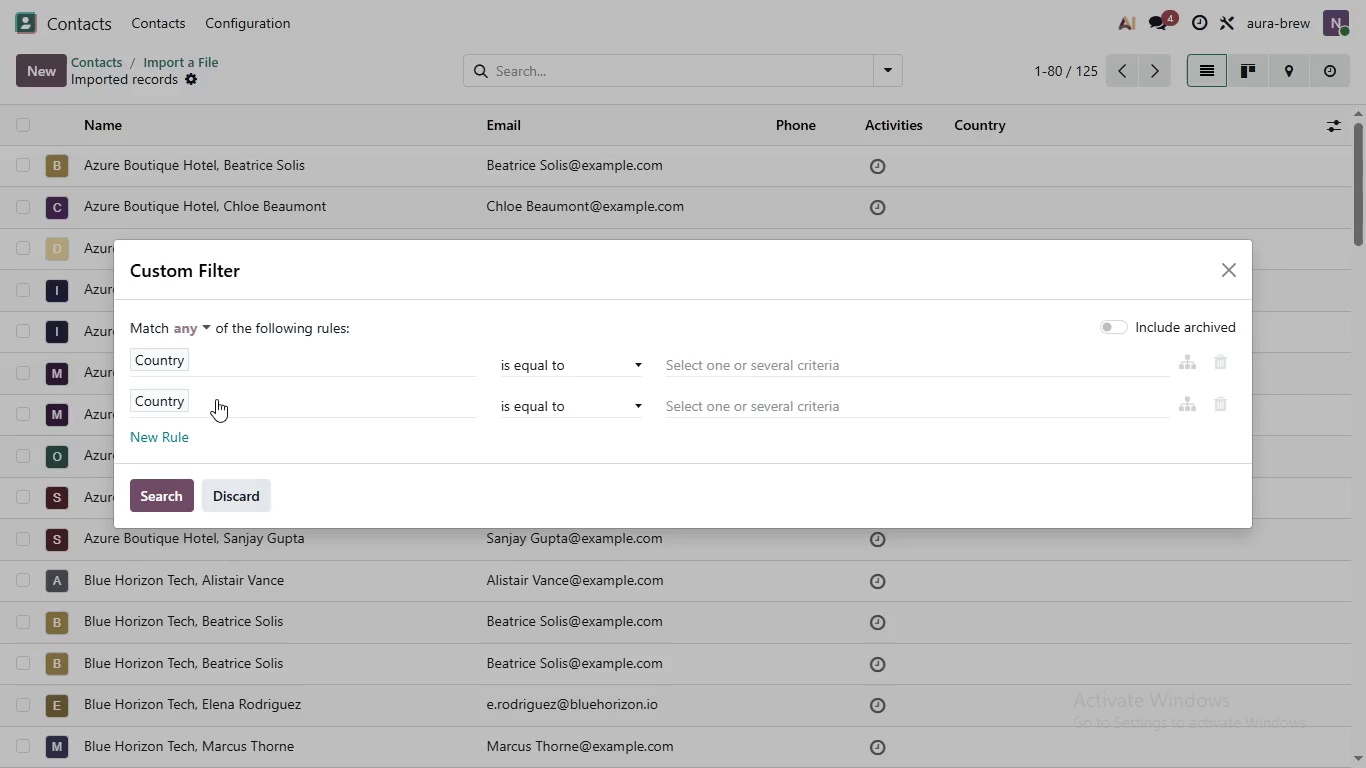 
left_click([1216, 402])
 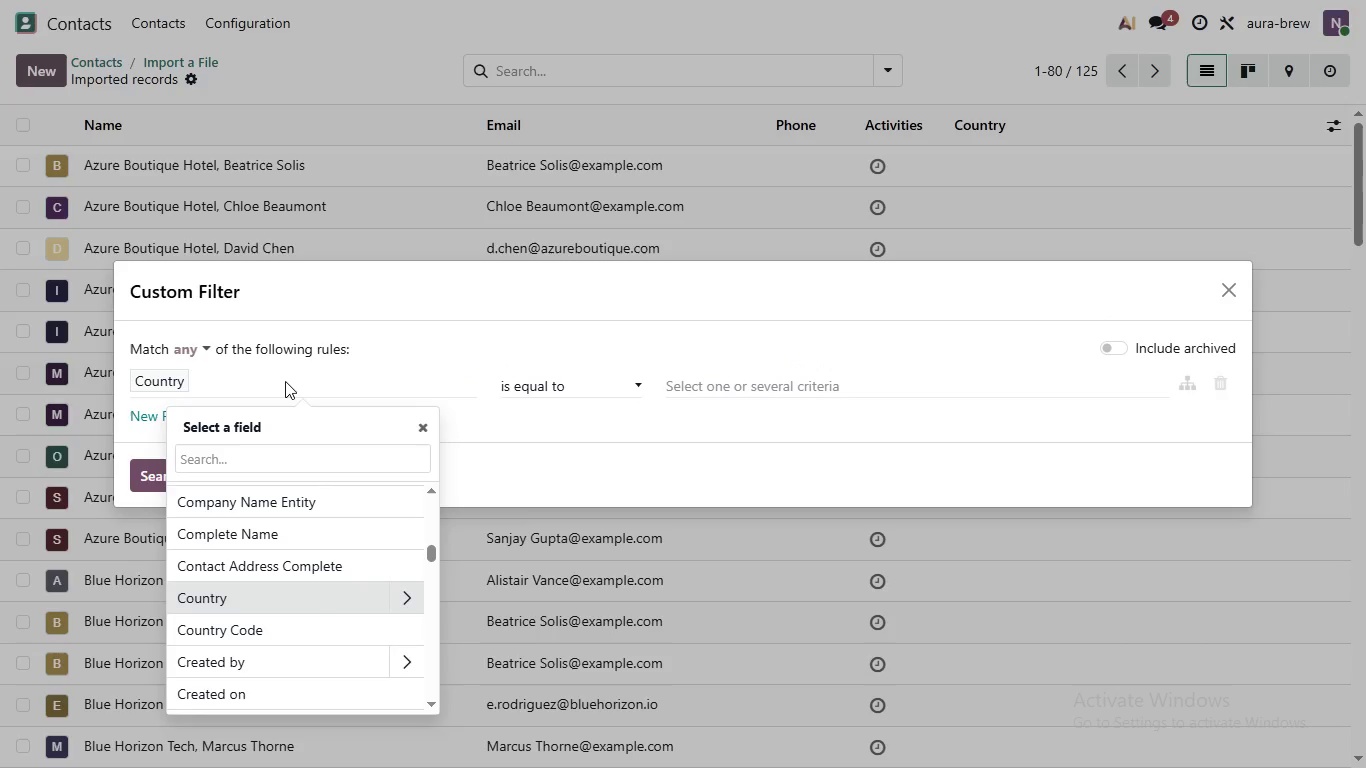 
left_click([292, 392])
 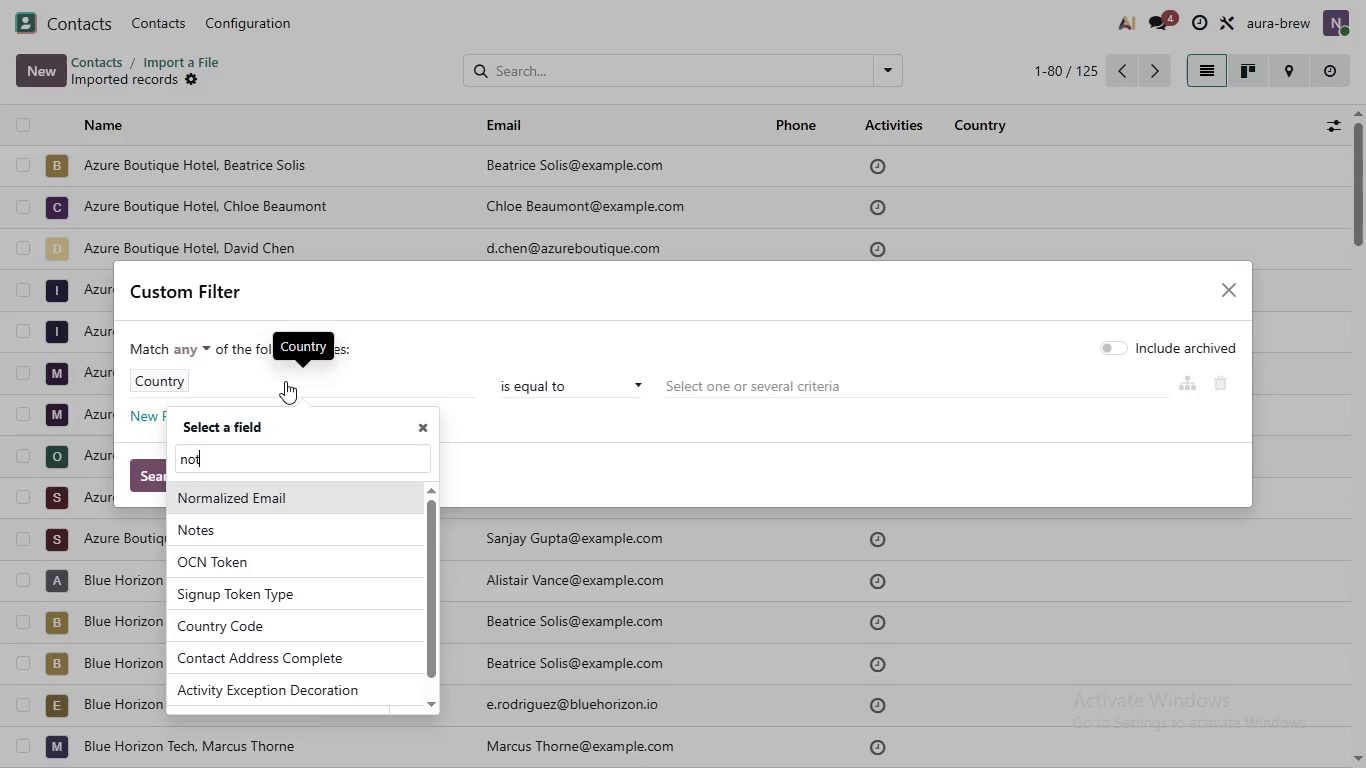 
type(notes)
 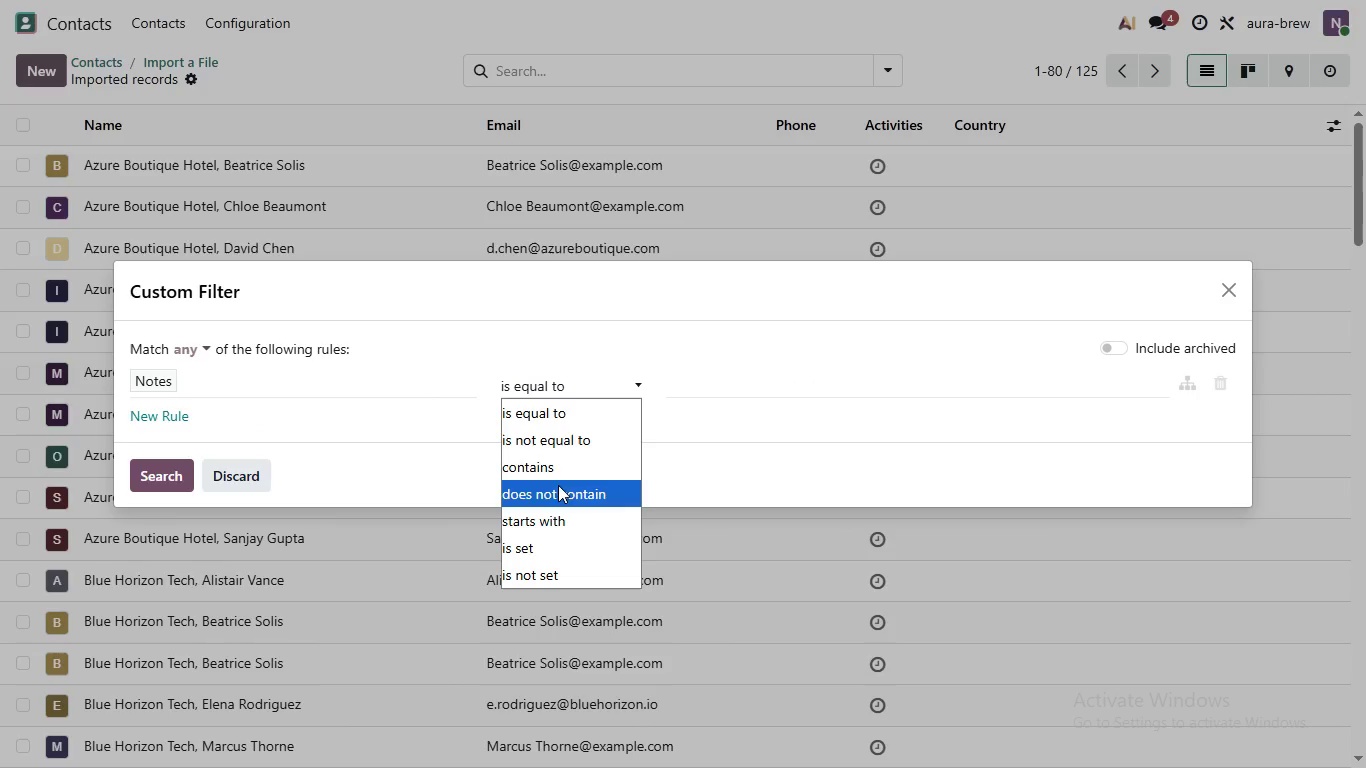 
left_click([233, 485])
 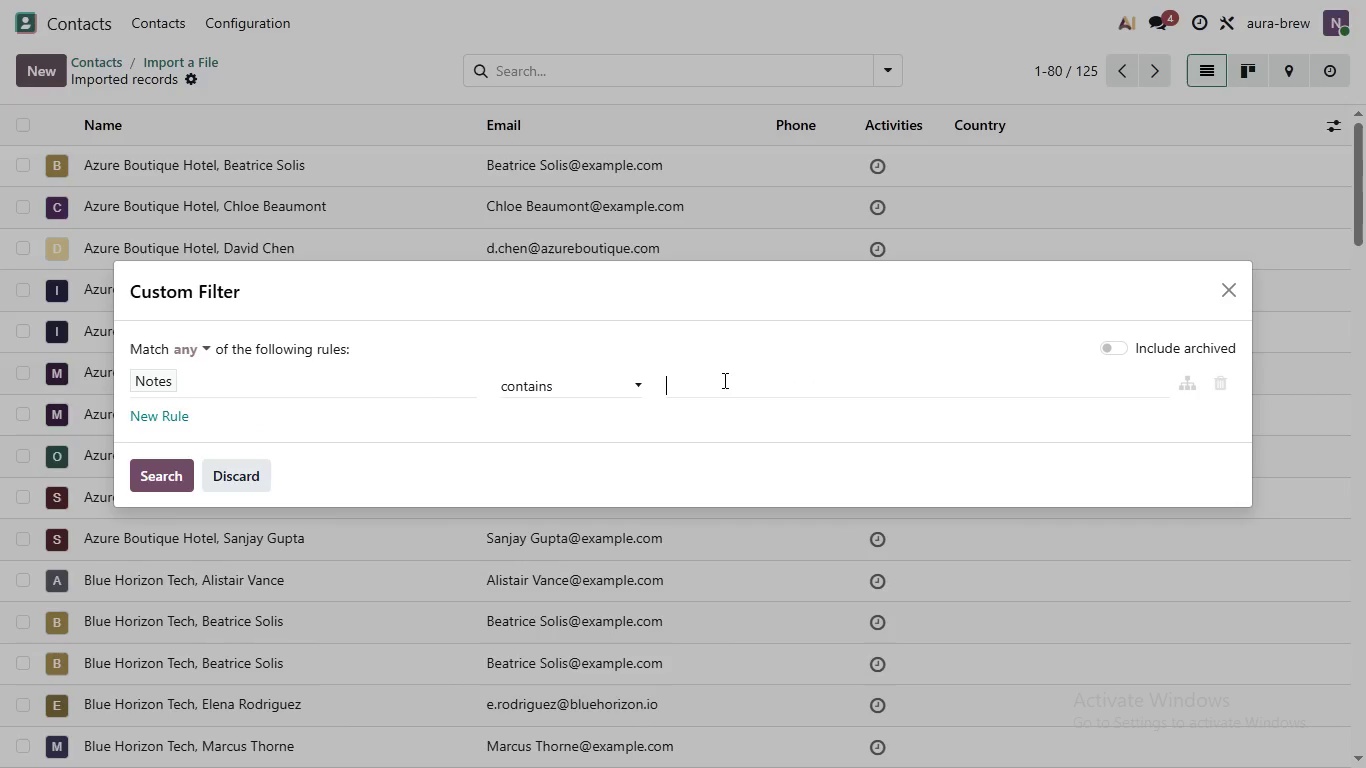 
left_click([524, 387])
 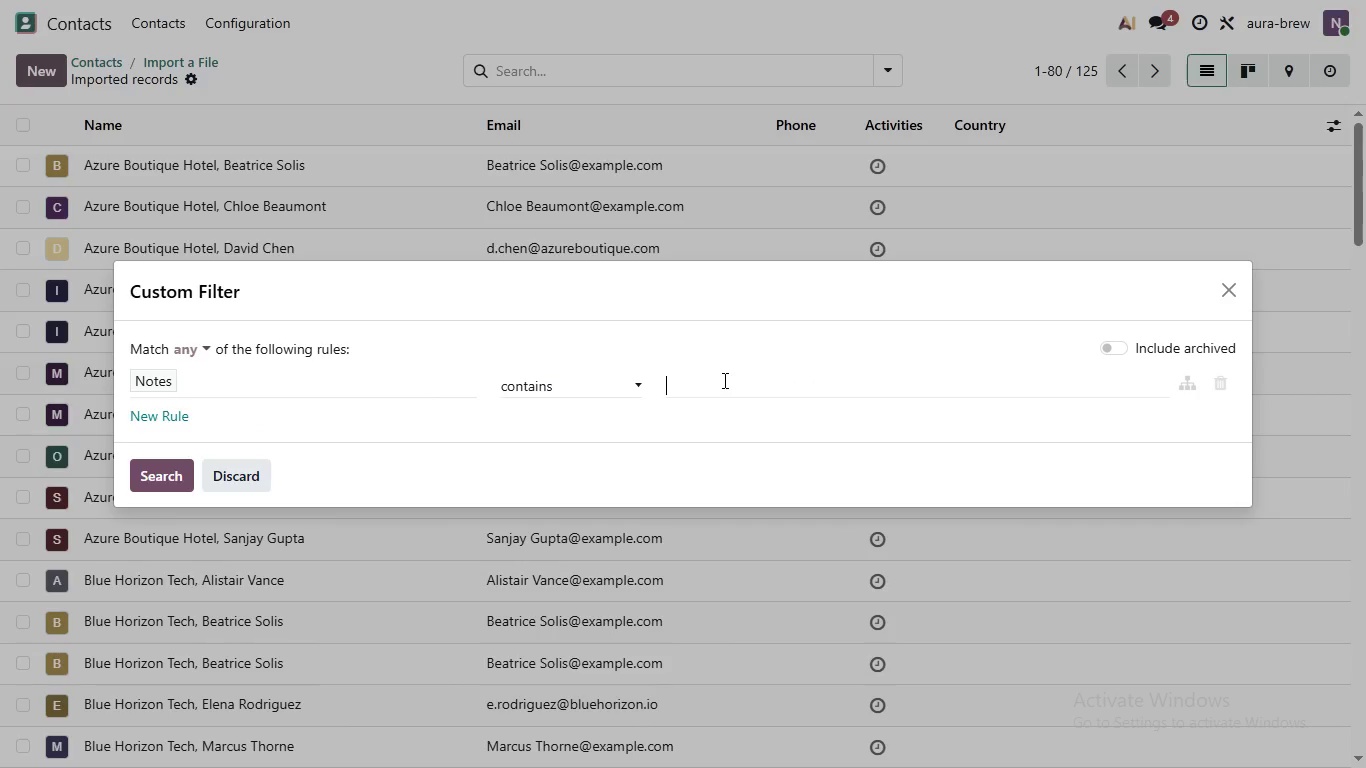 
left_click([723, 380])
 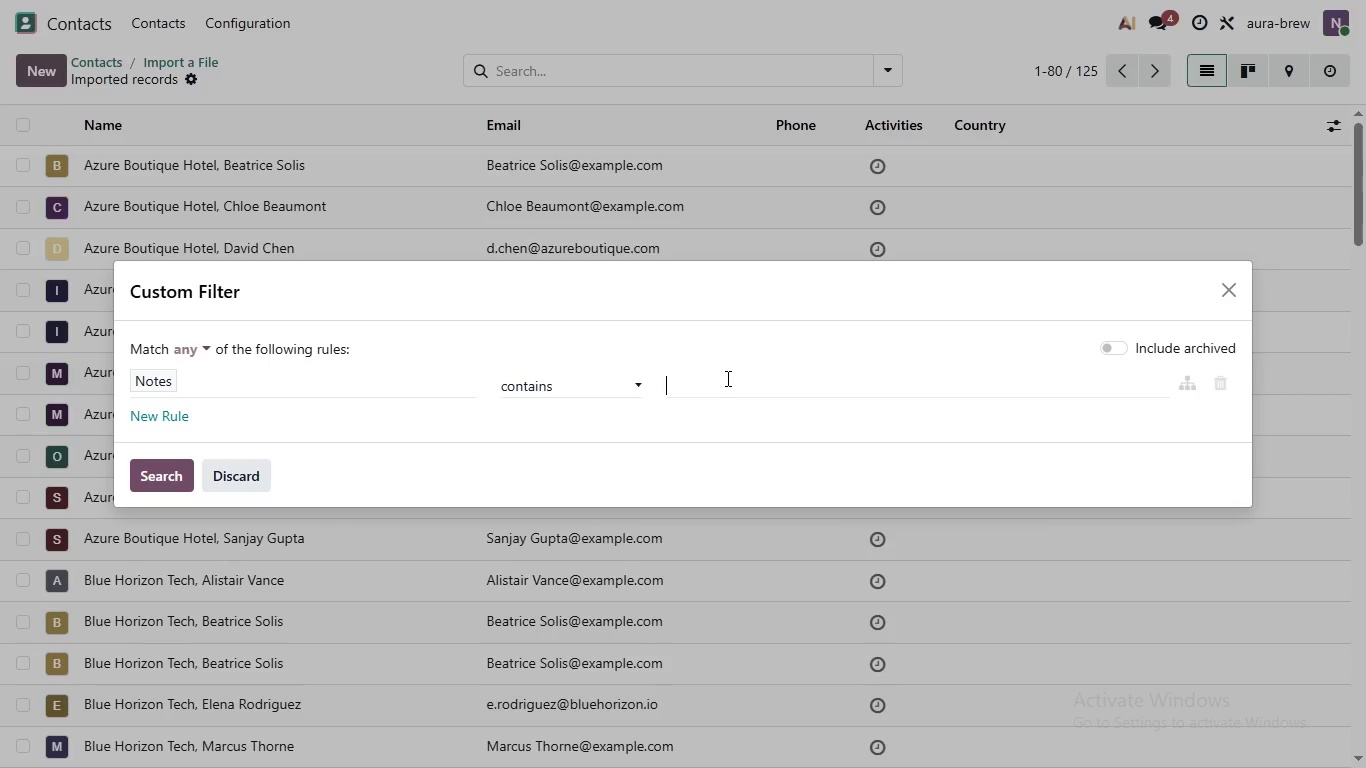 
wait(8.52)
 